 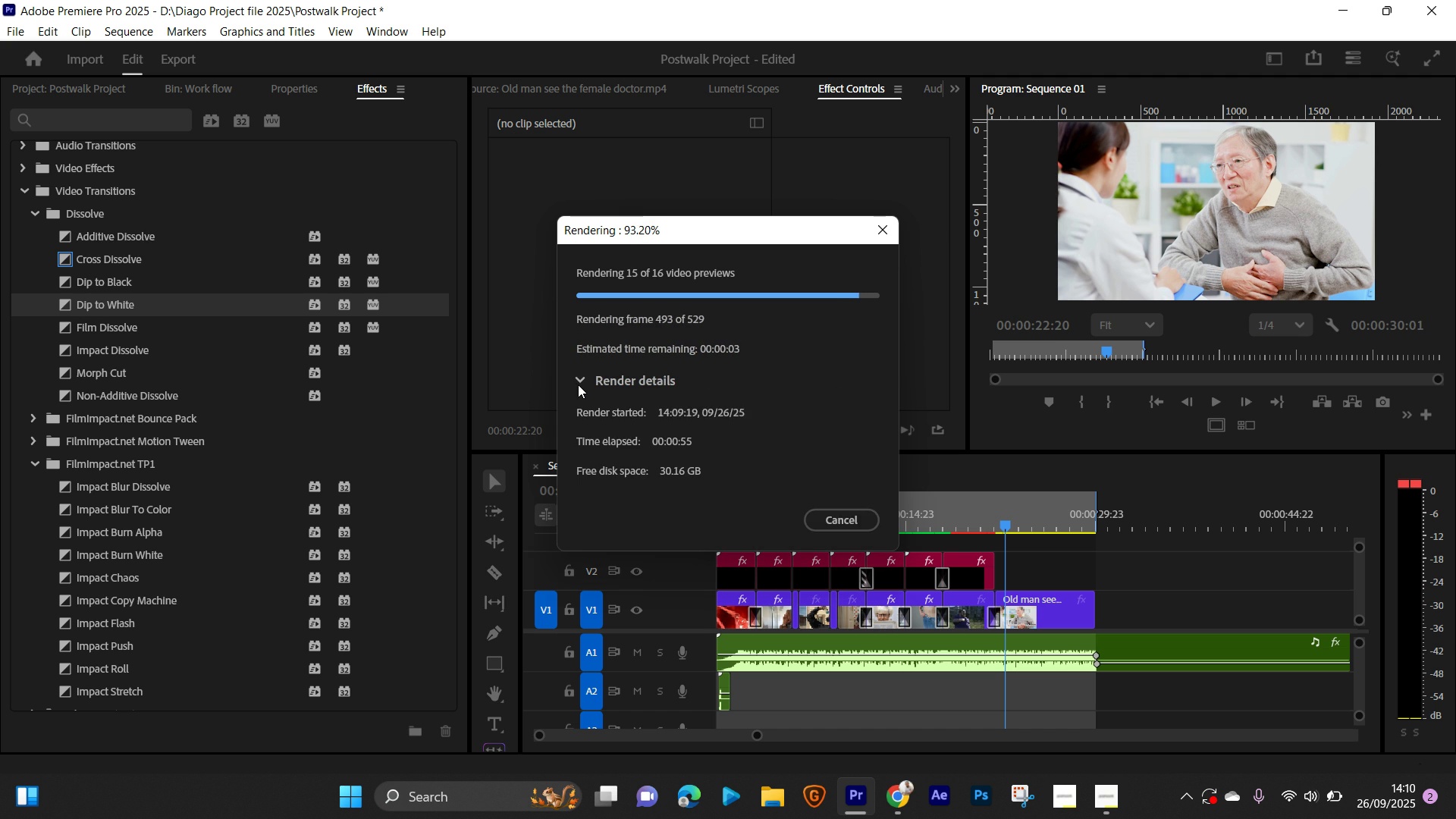 
left_click([578, 384])
 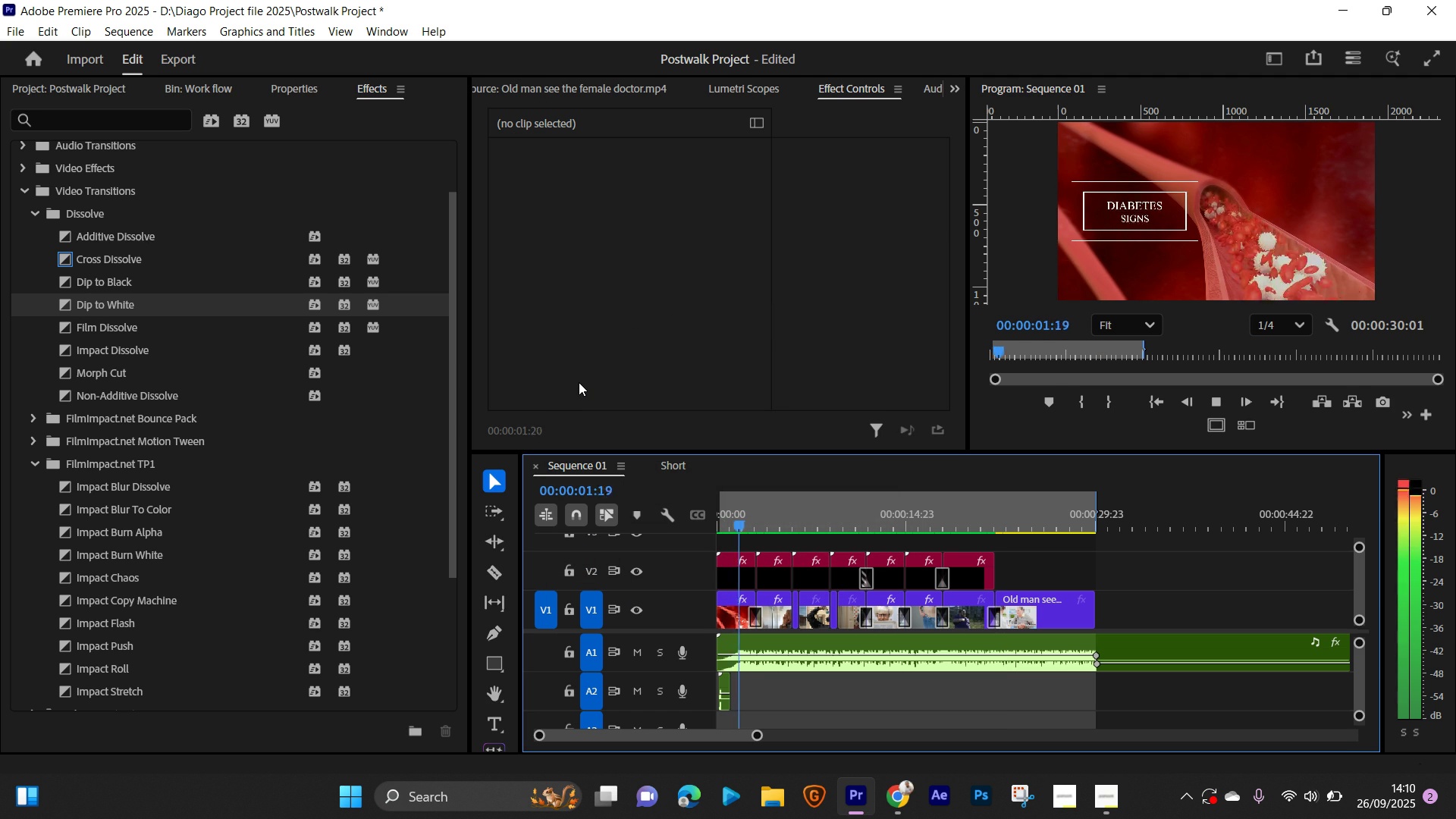 
wait(5.45)
 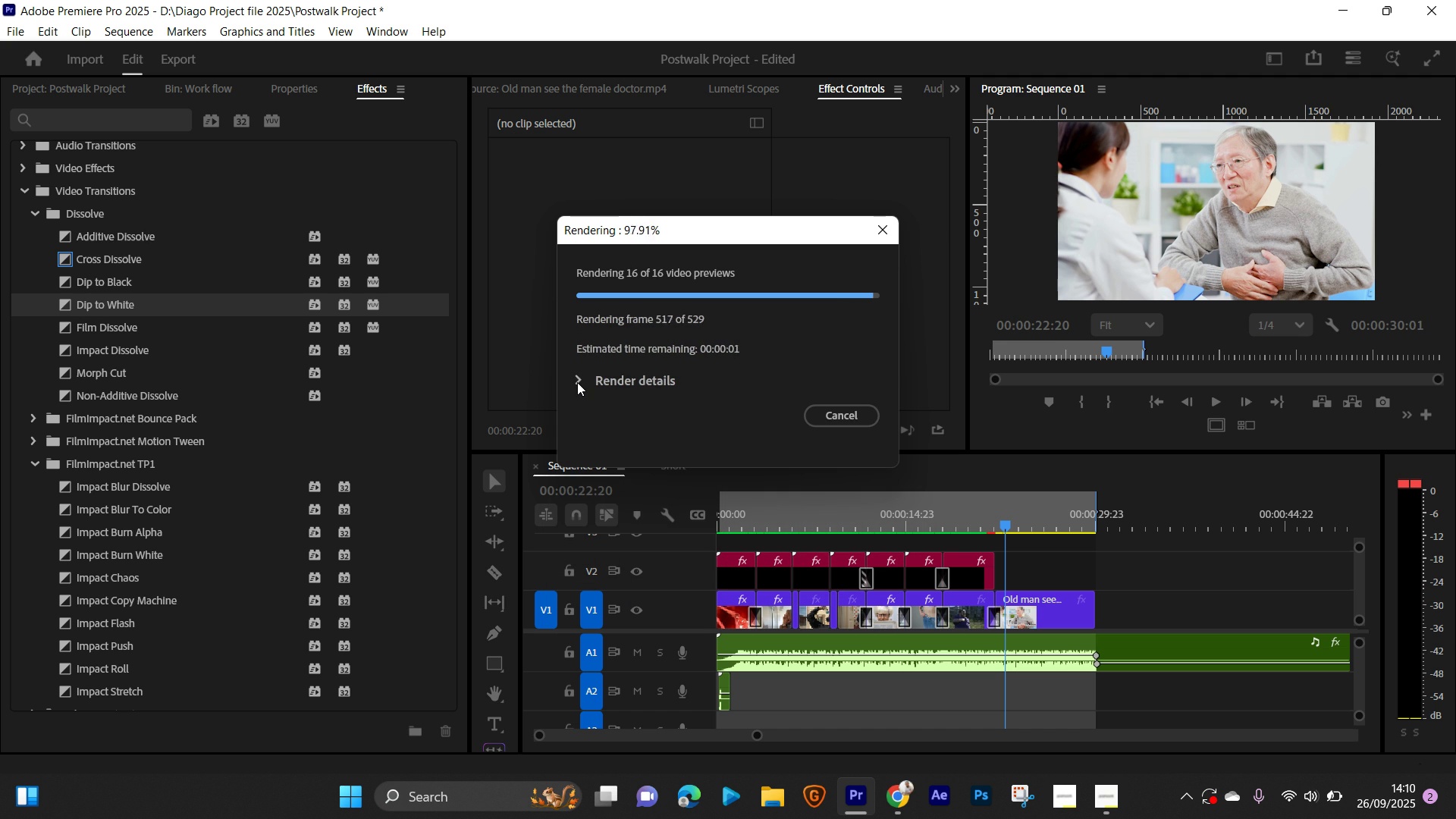 
key(Space)
 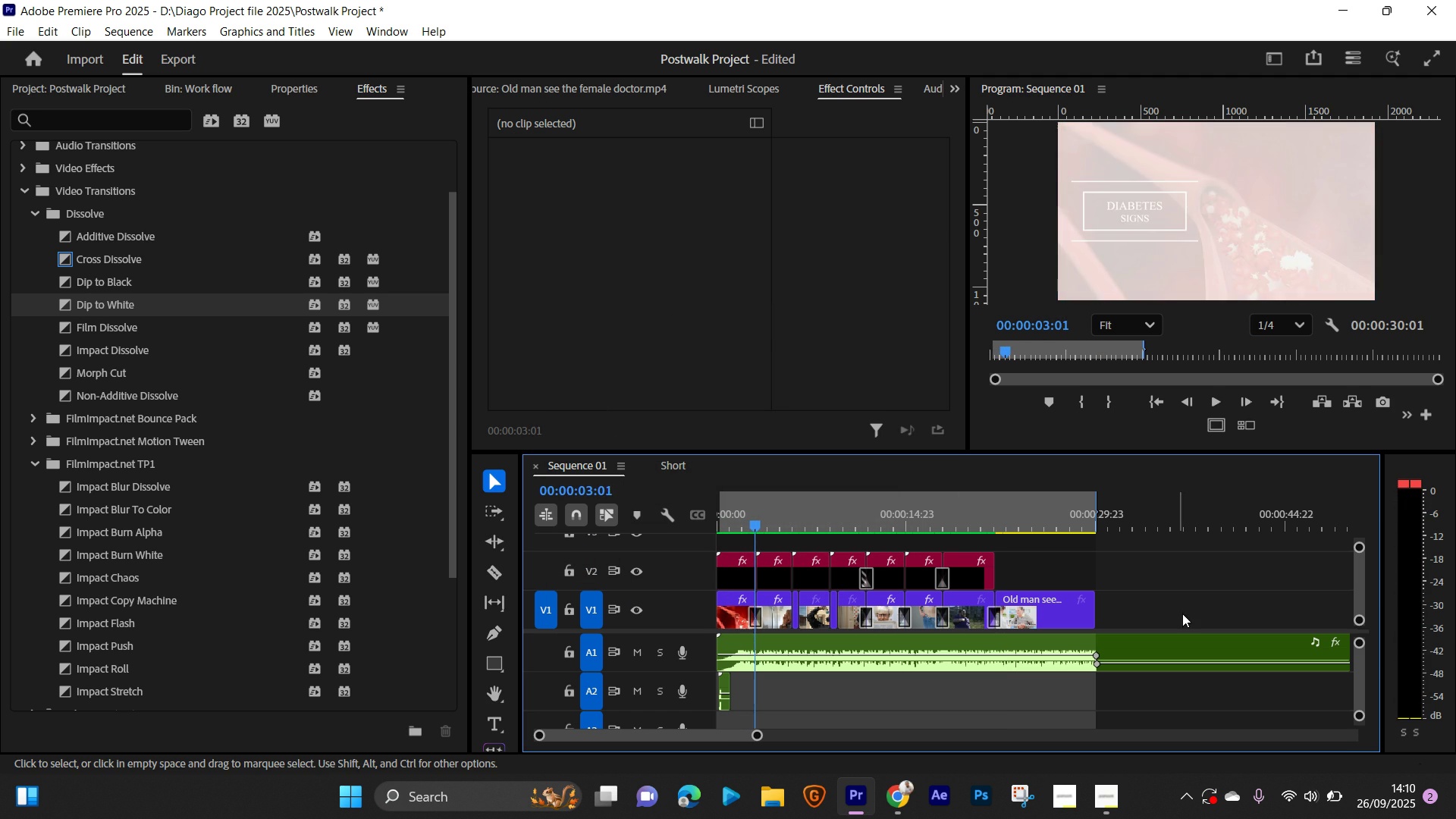 
key(Space)
 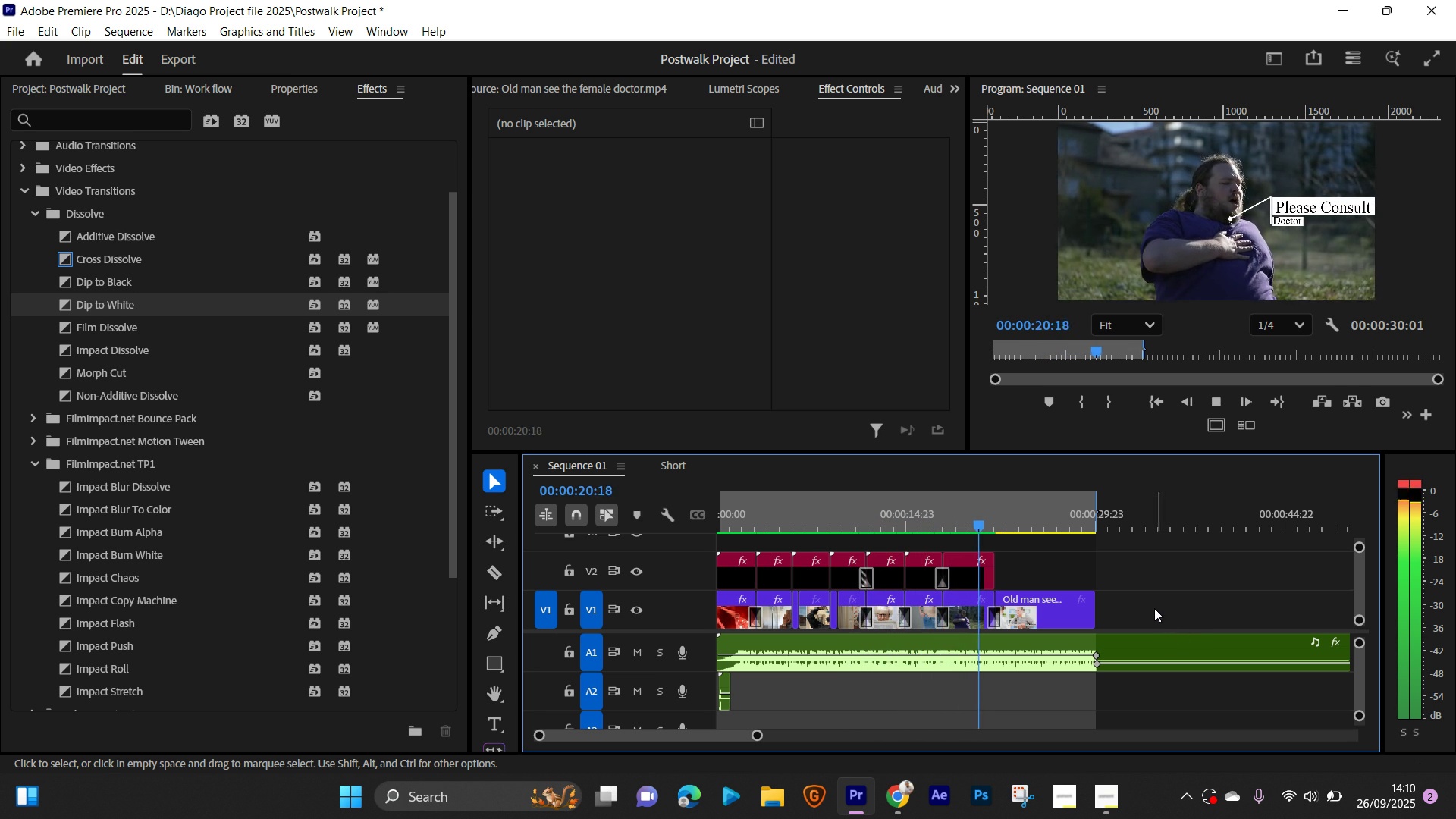 
wait(22.69)
 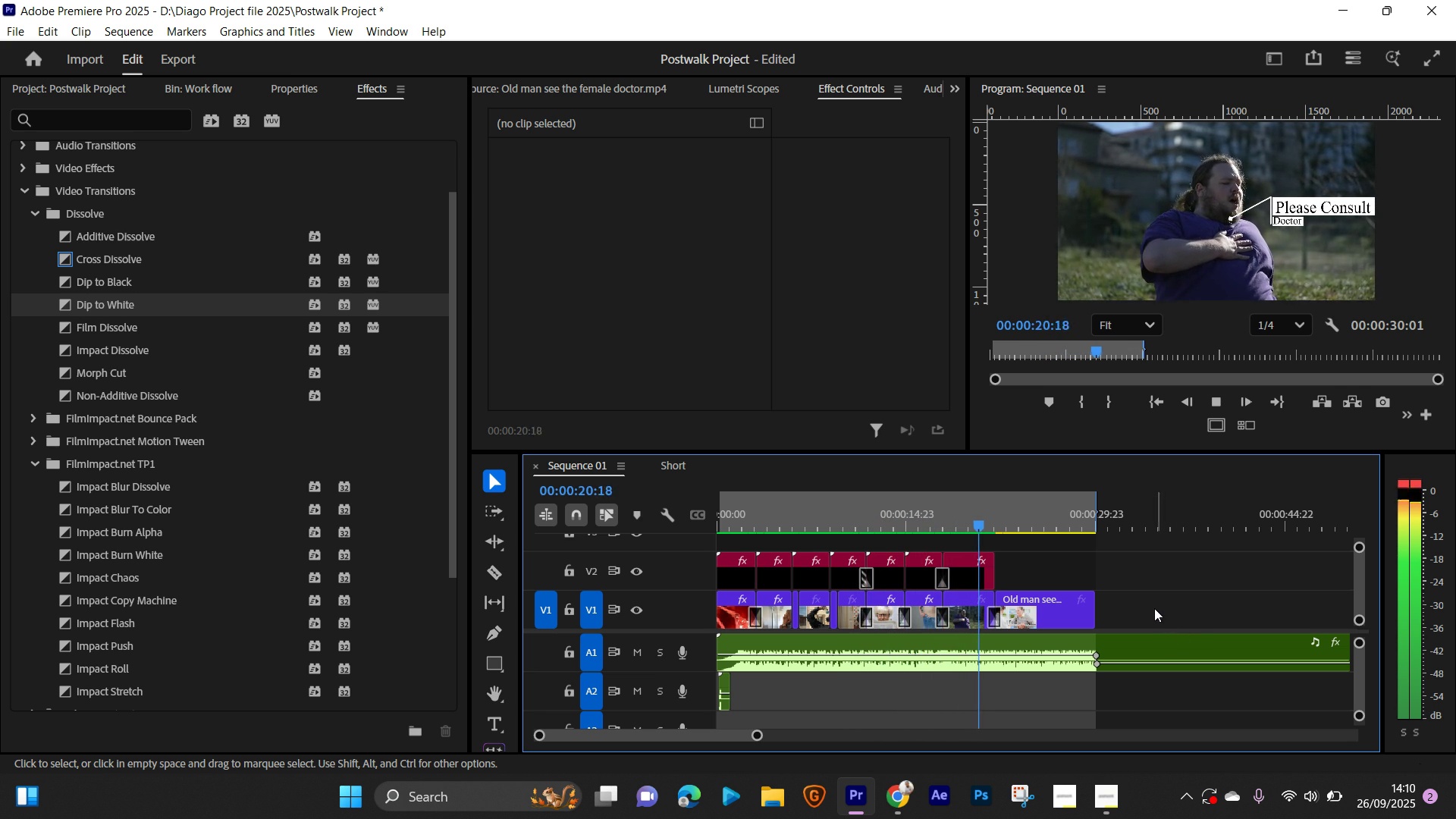 
key(Space)
 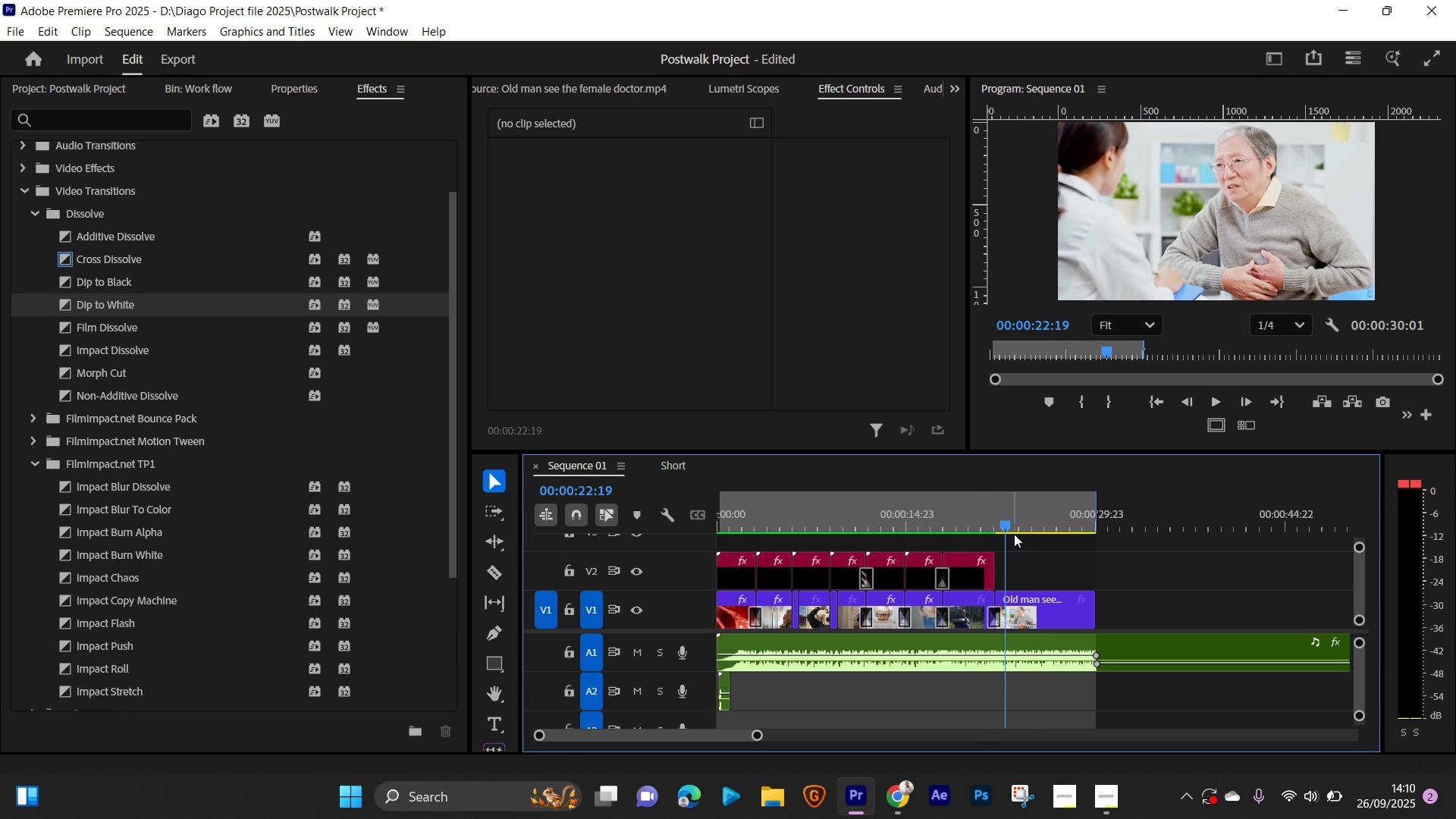 
left_click([1015, 606])
 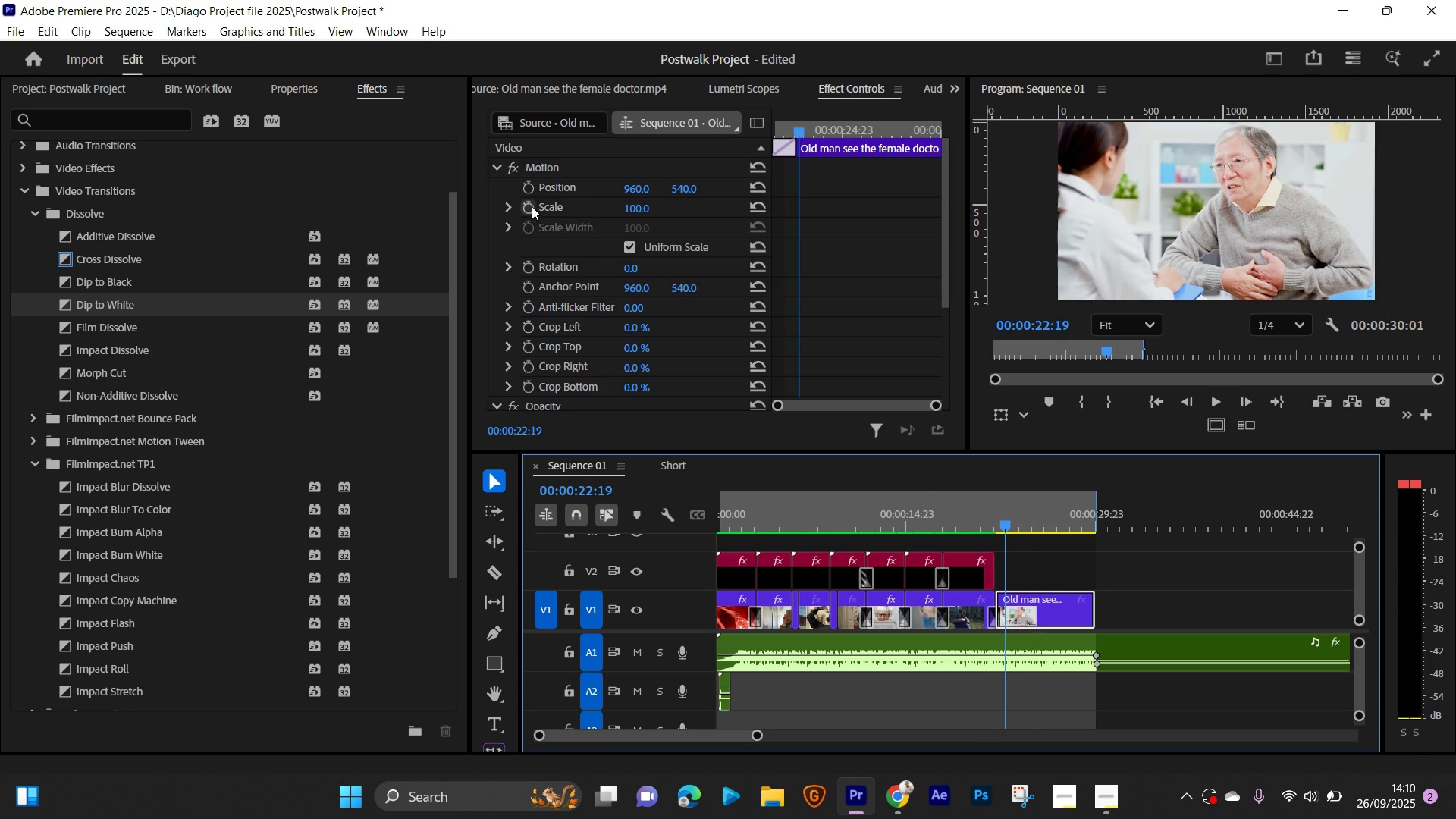 
left_click([531, 206])
 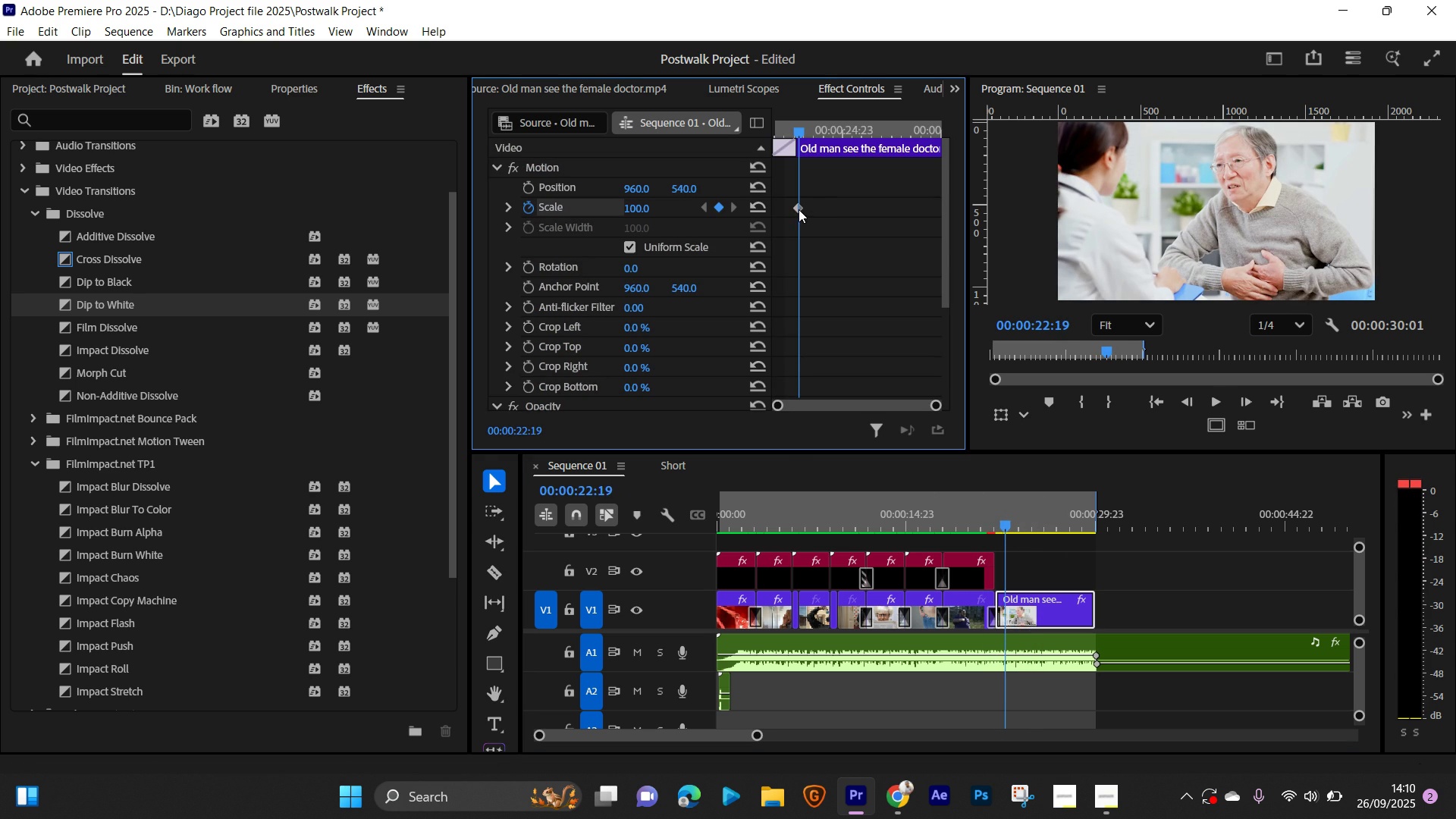 
right_click([798, 208])
 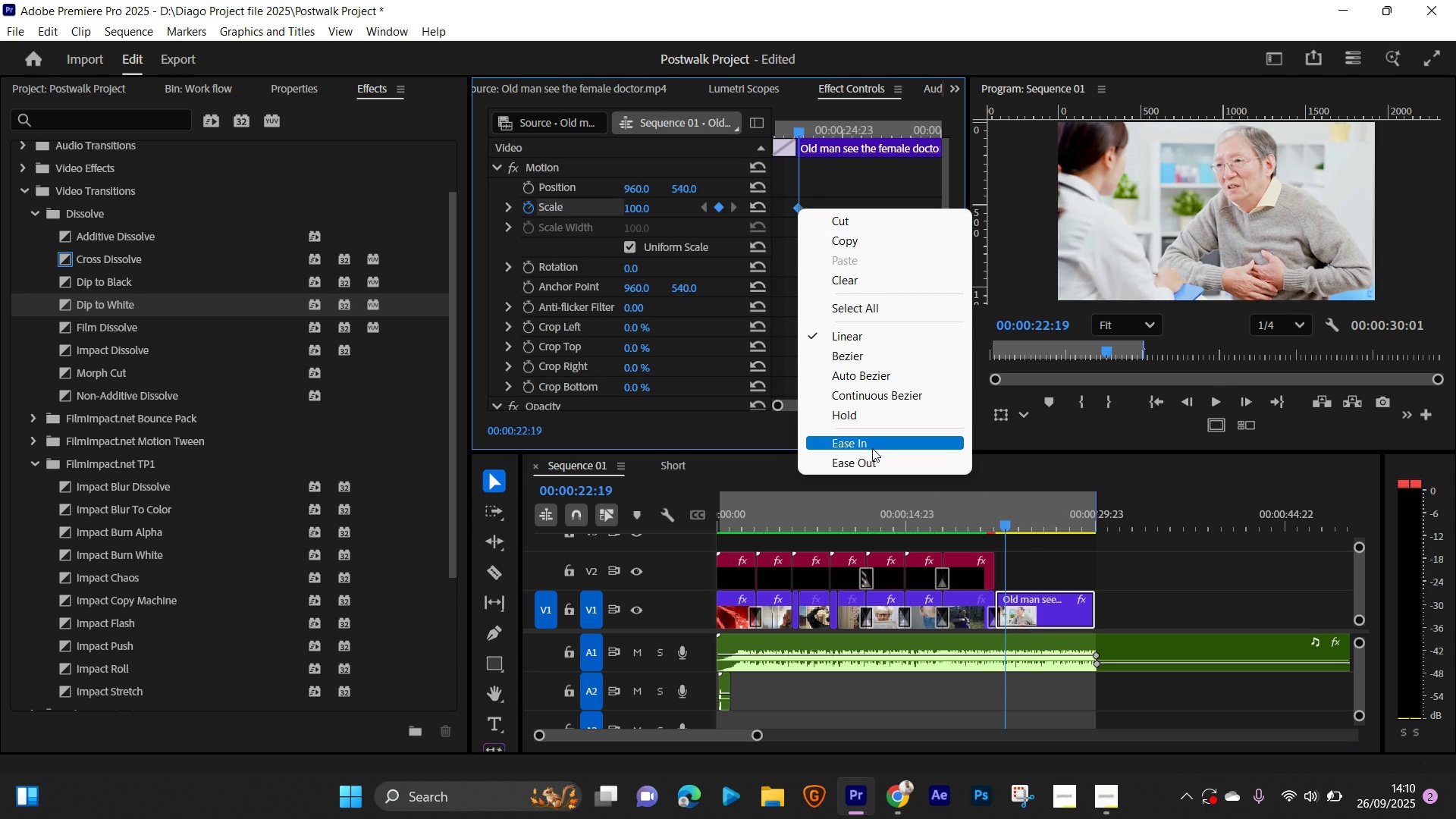 
left_click([872, 448])
 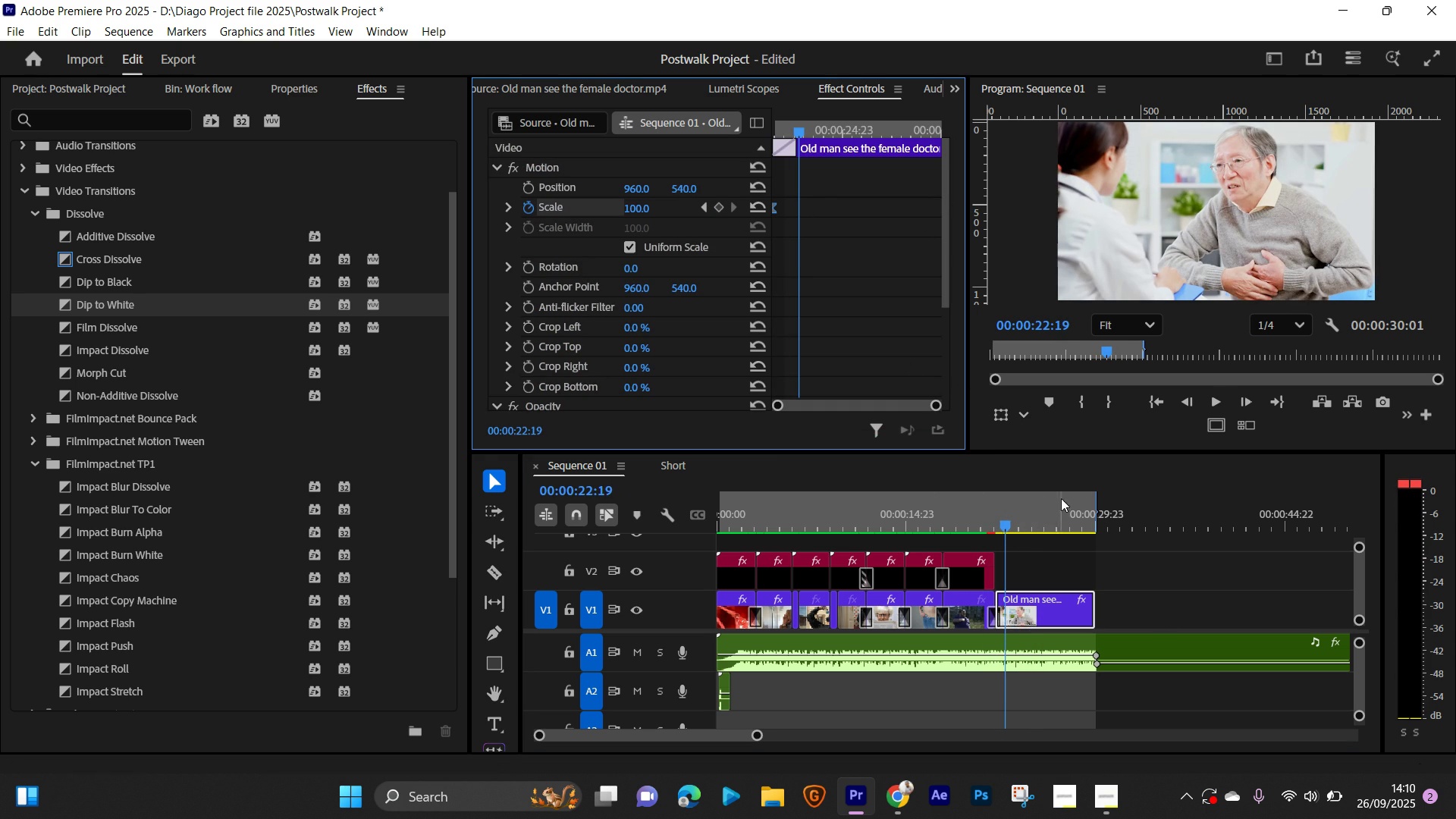 
left_click([1072, 523])
 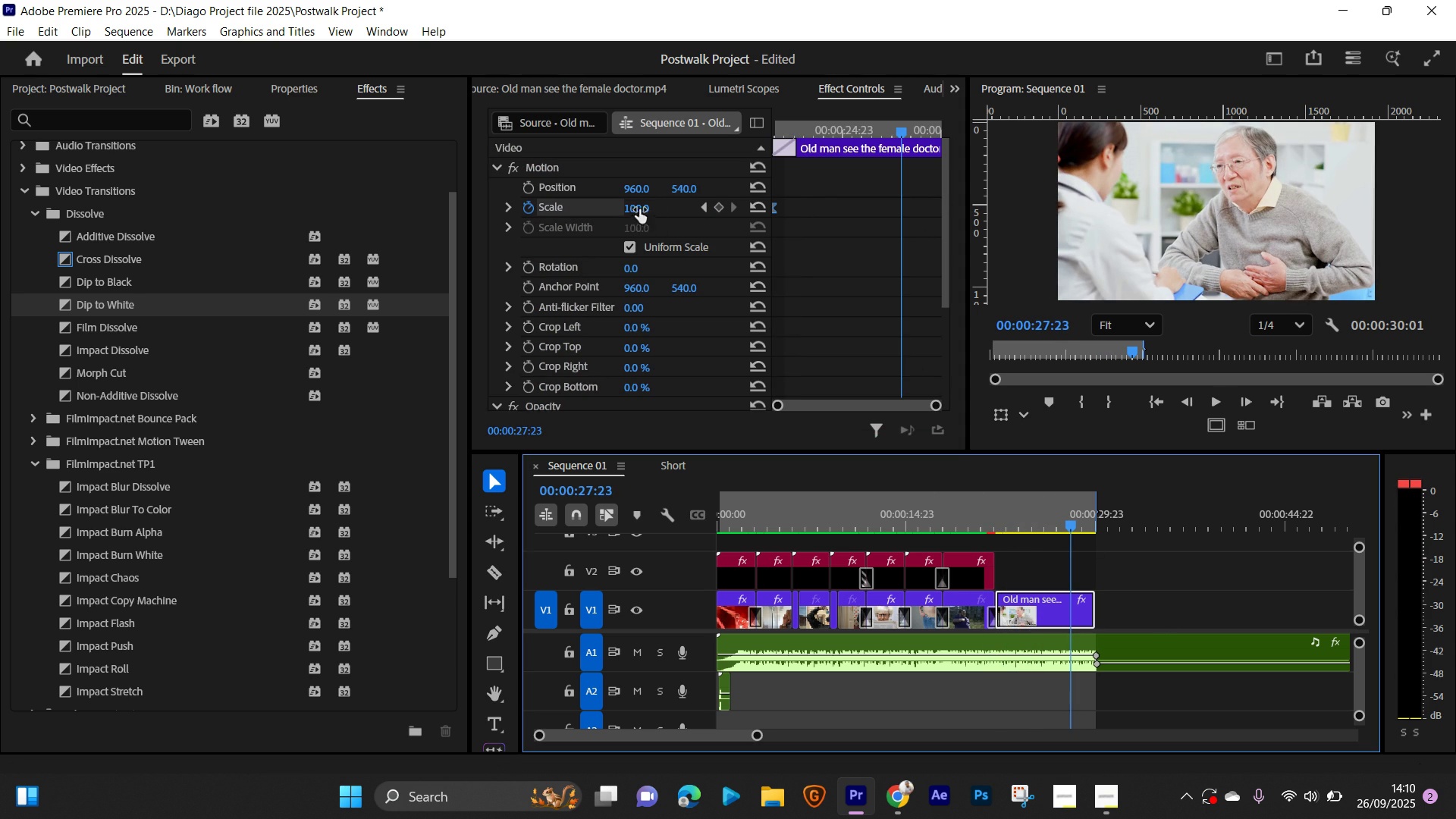 
left_click([639, 208])
 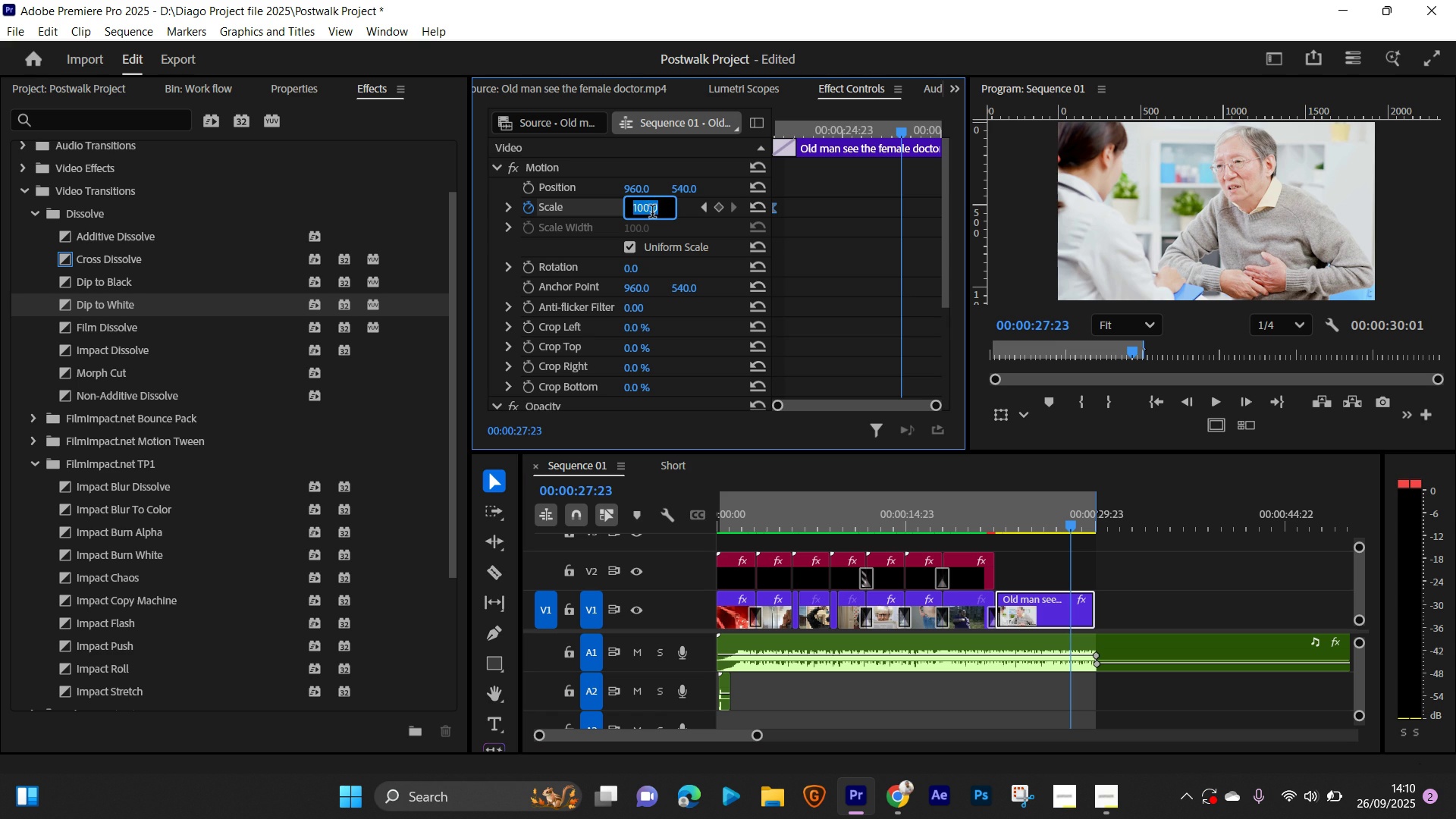 
type(114)
 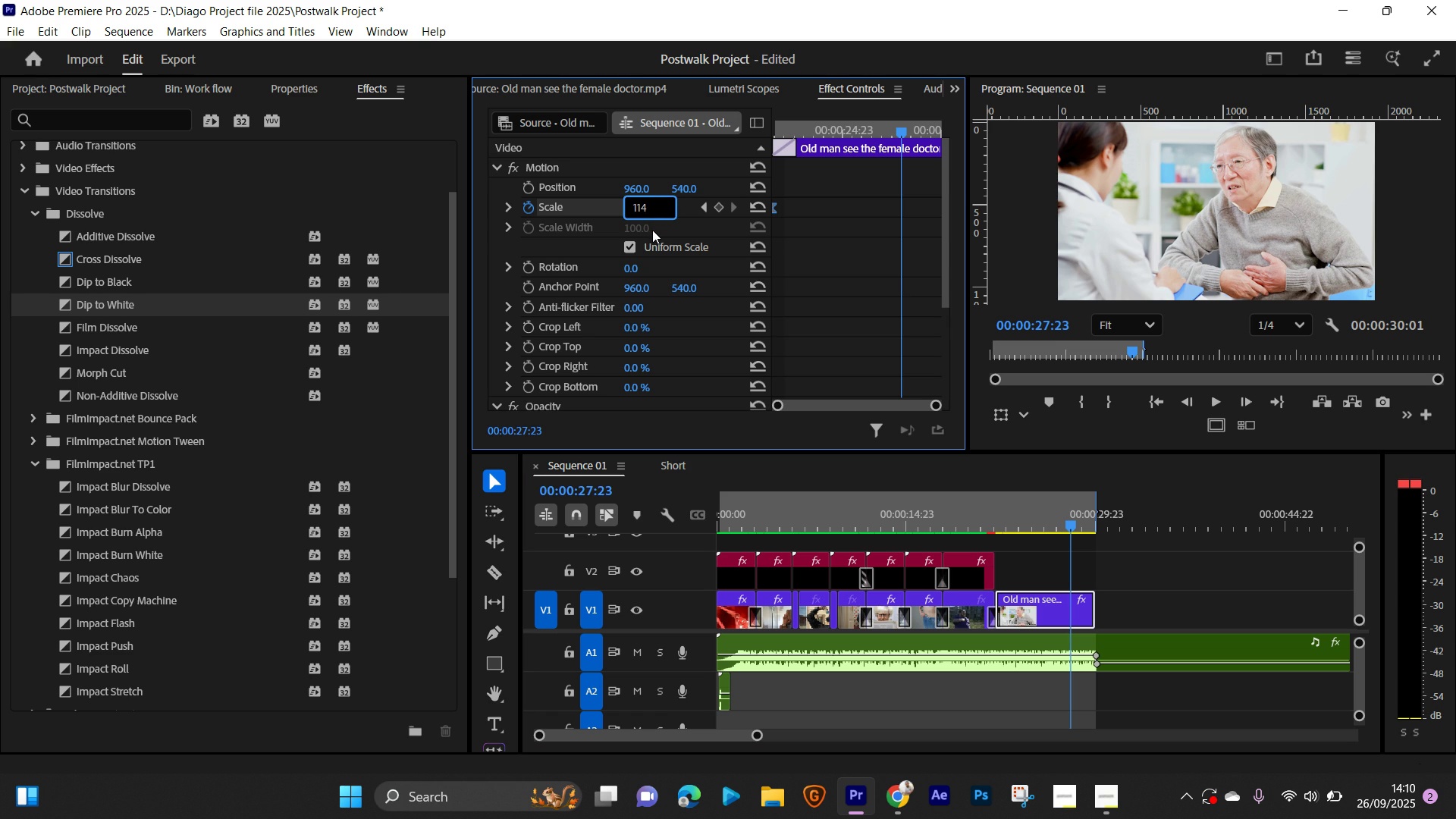 
key(Enter)
 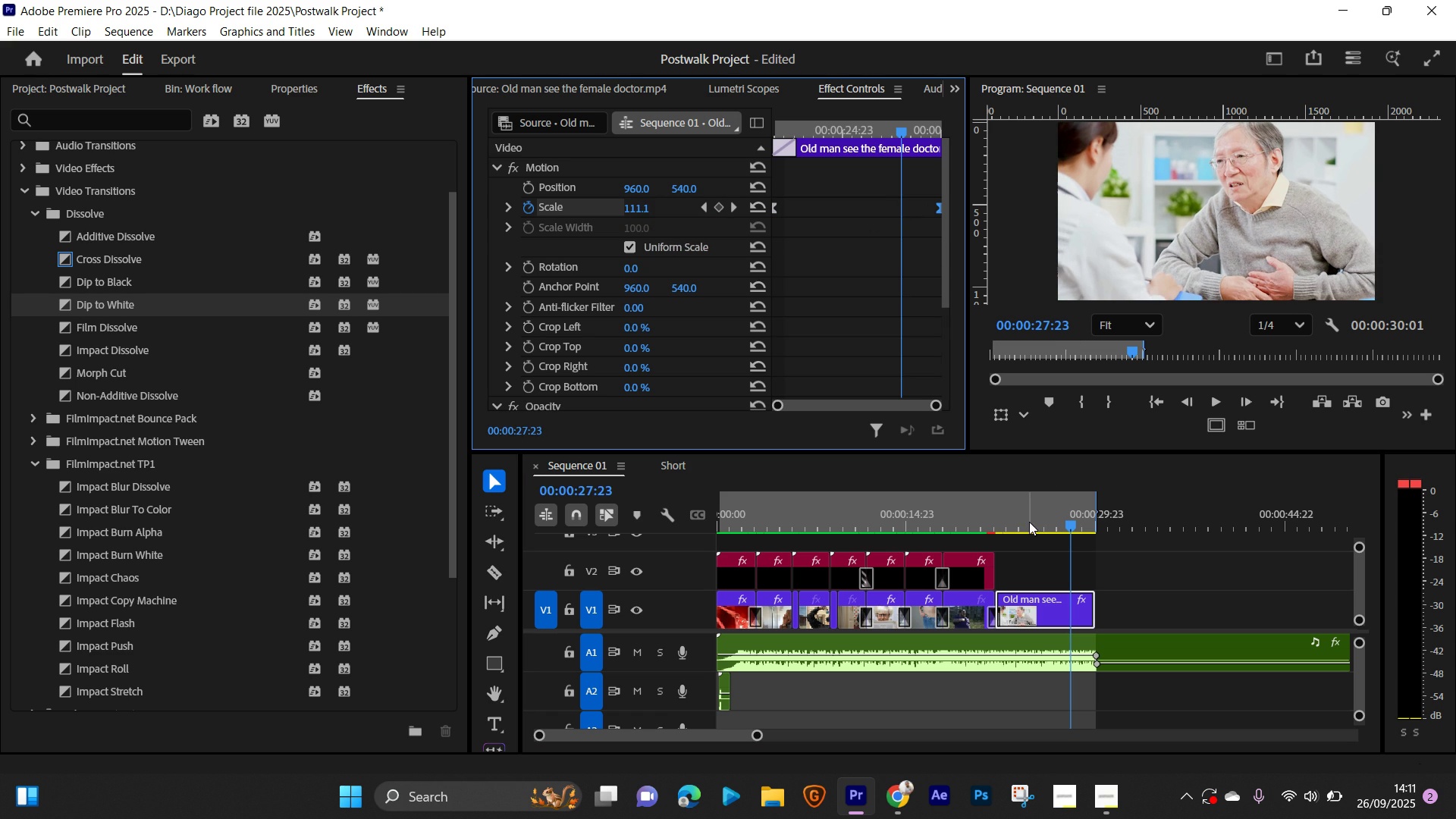 
left_click([1016, 526])
 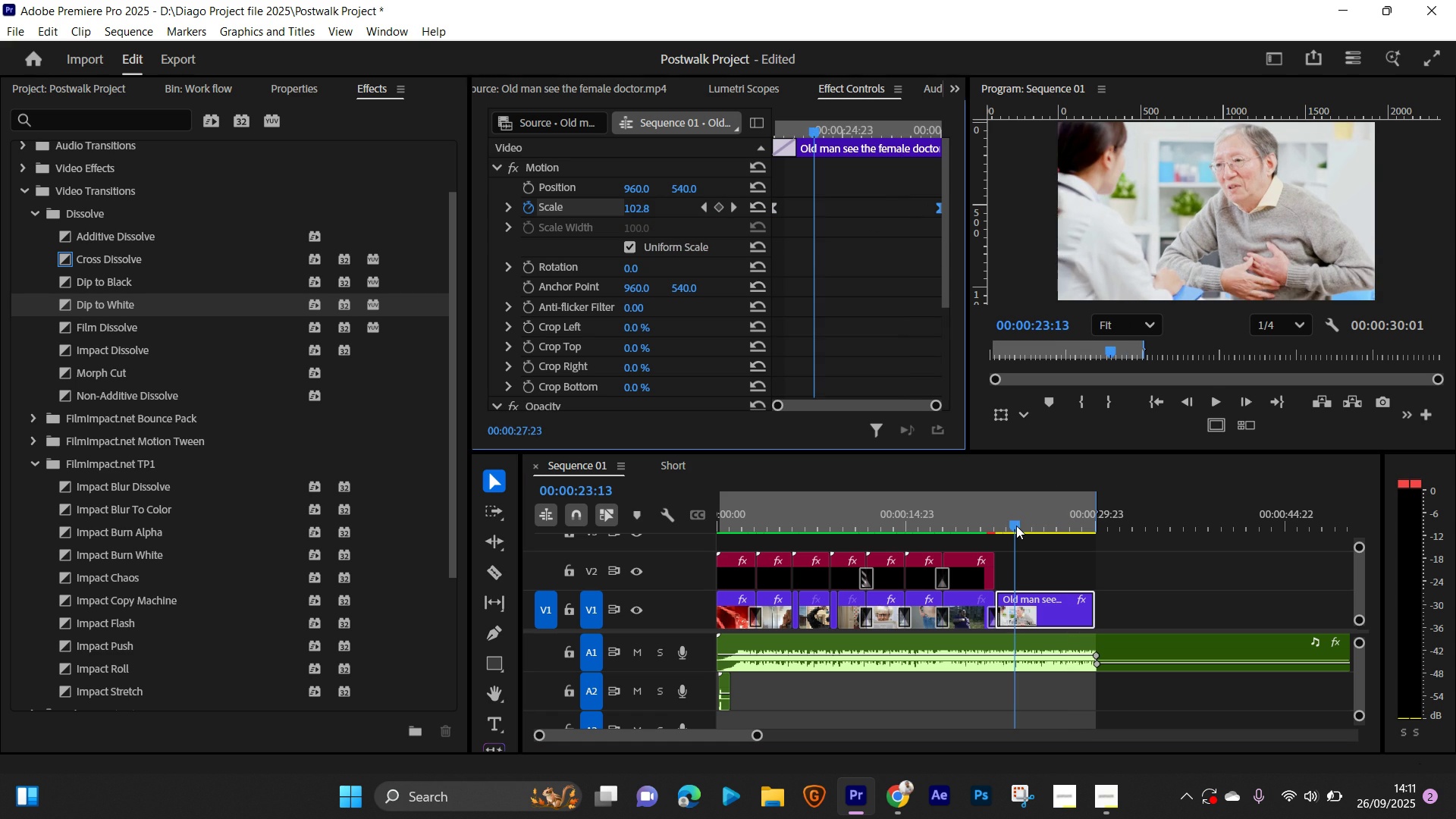 
key(Space)
 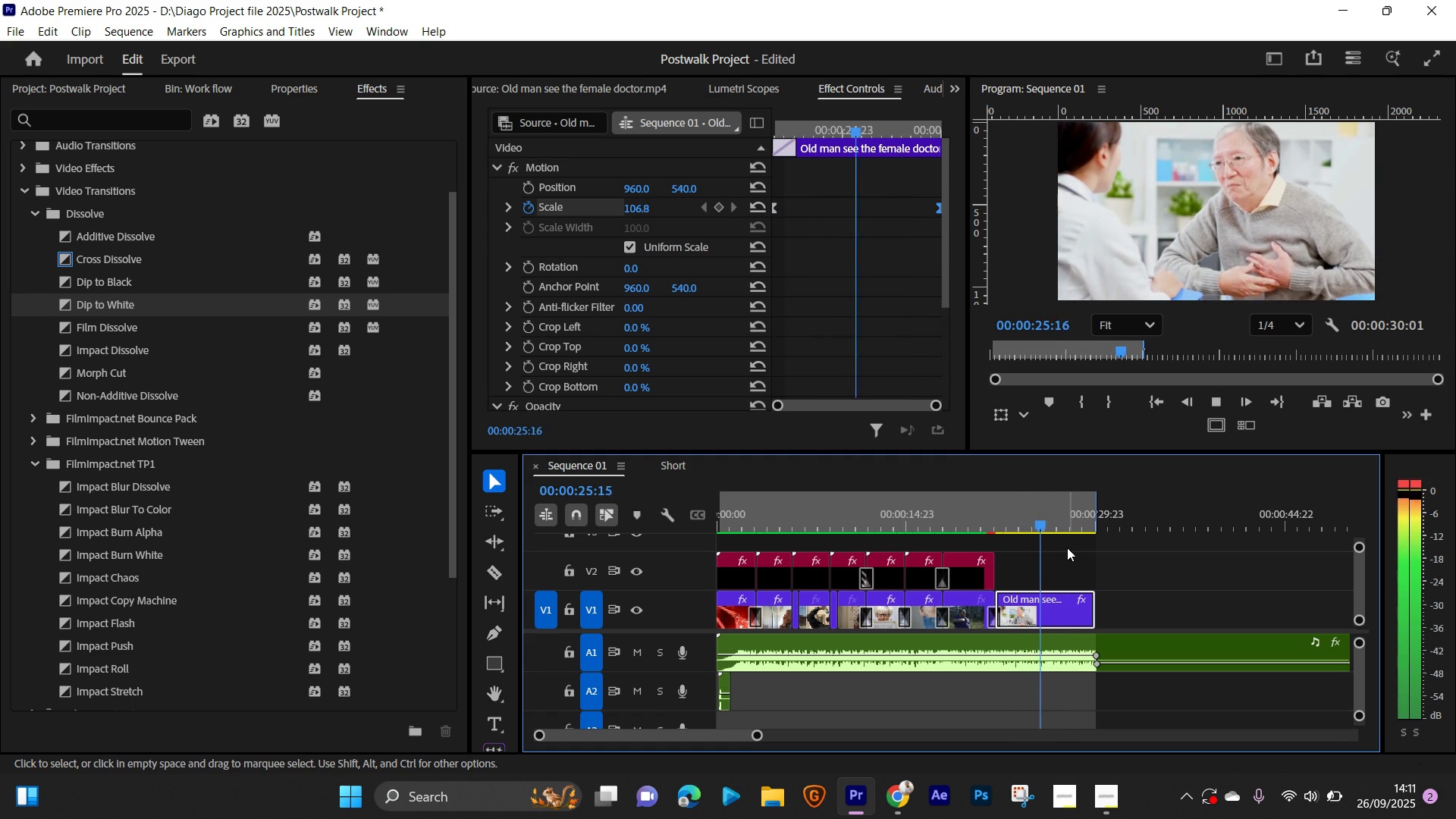 
key(Space)
 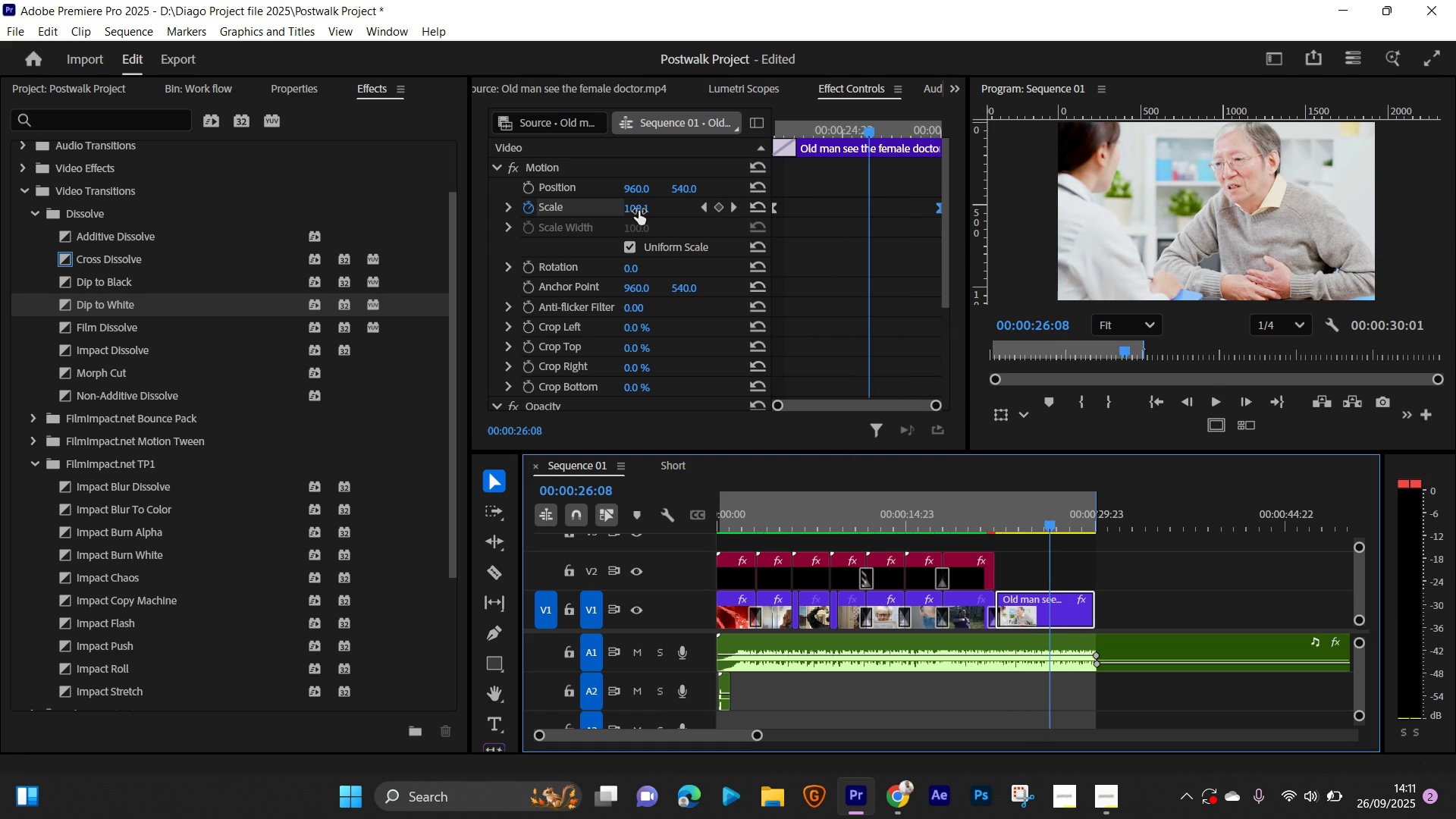 
left_click([638, 211])
 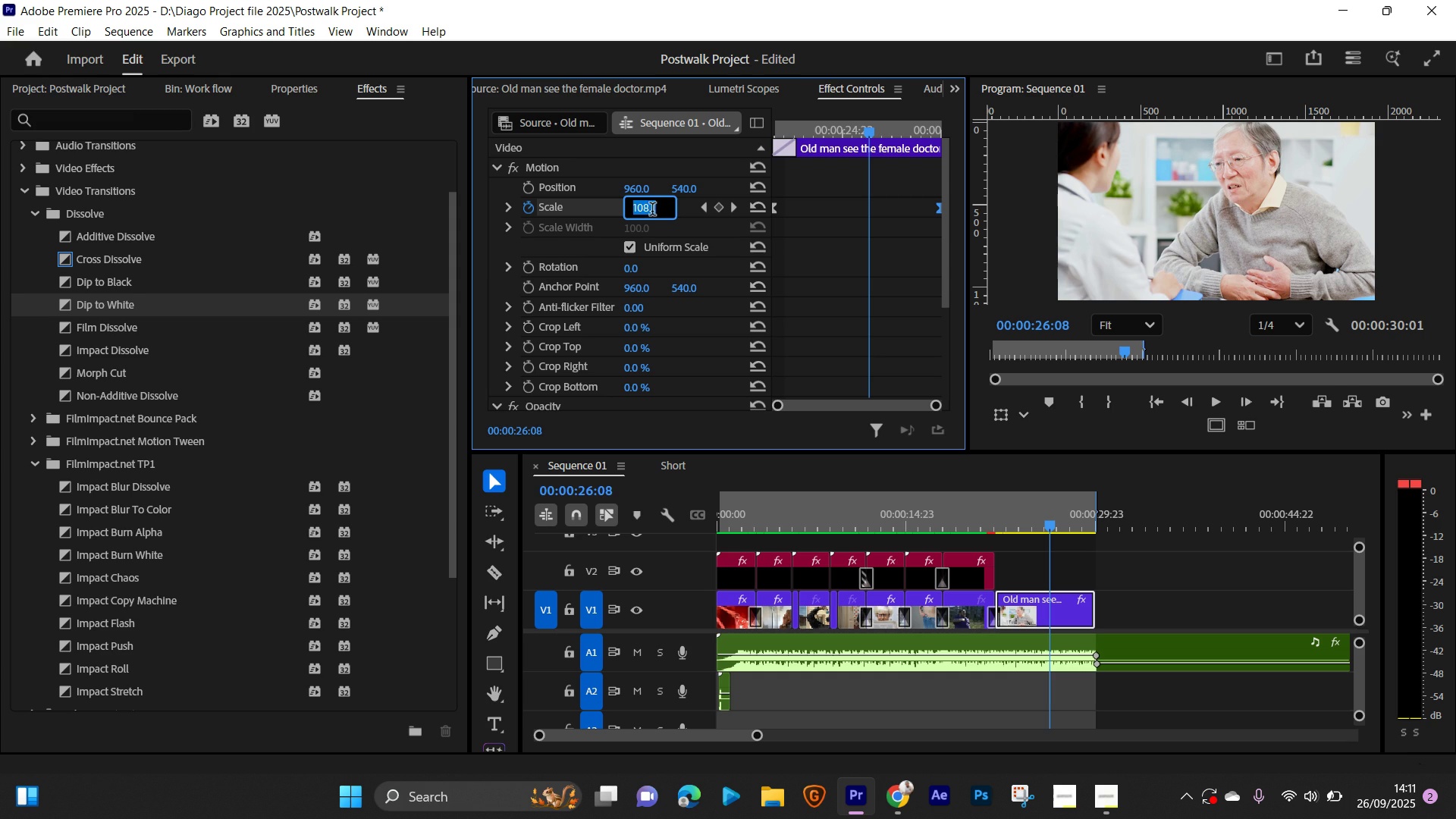 
type(119)
 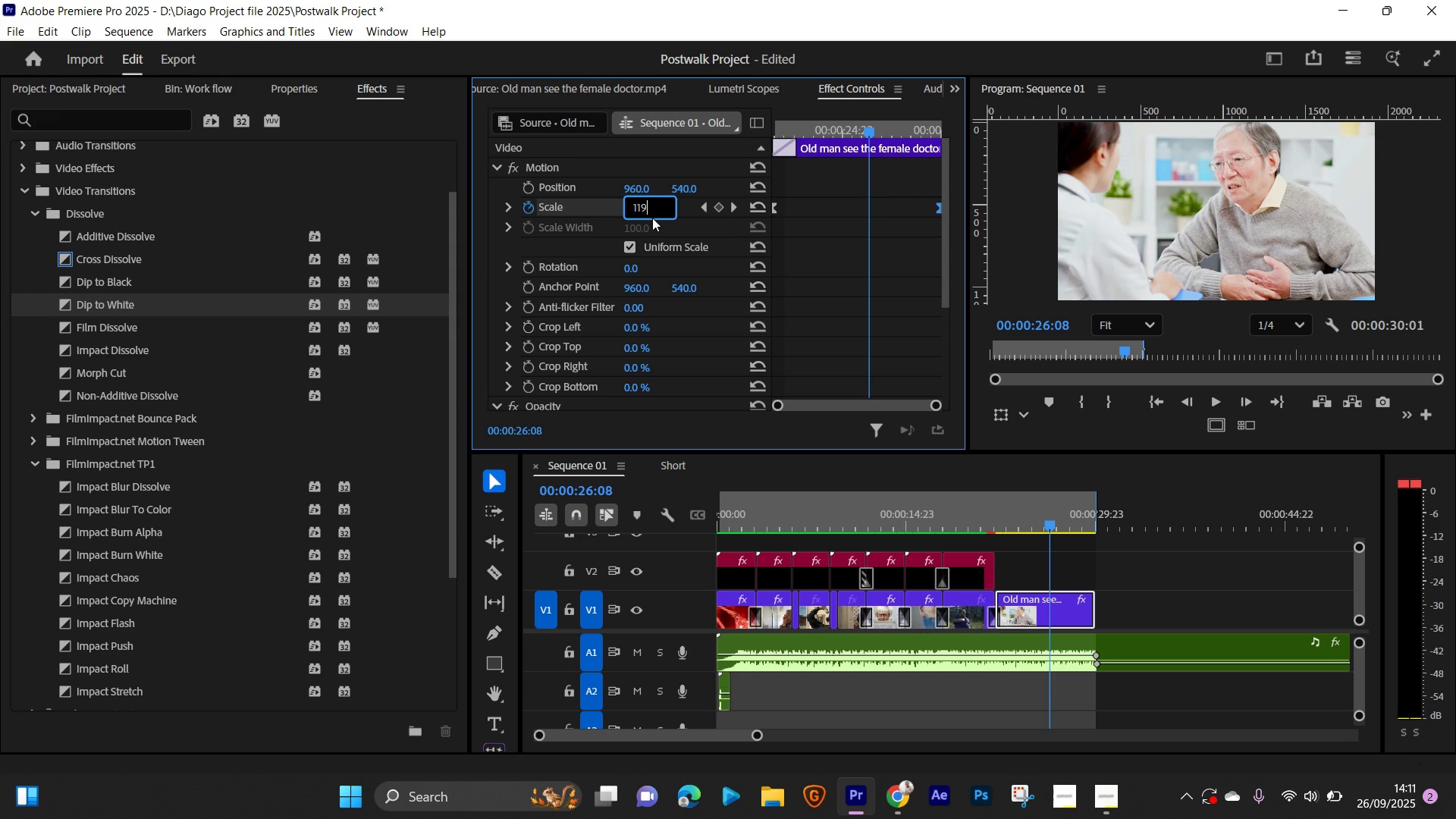 
key(Enter)
 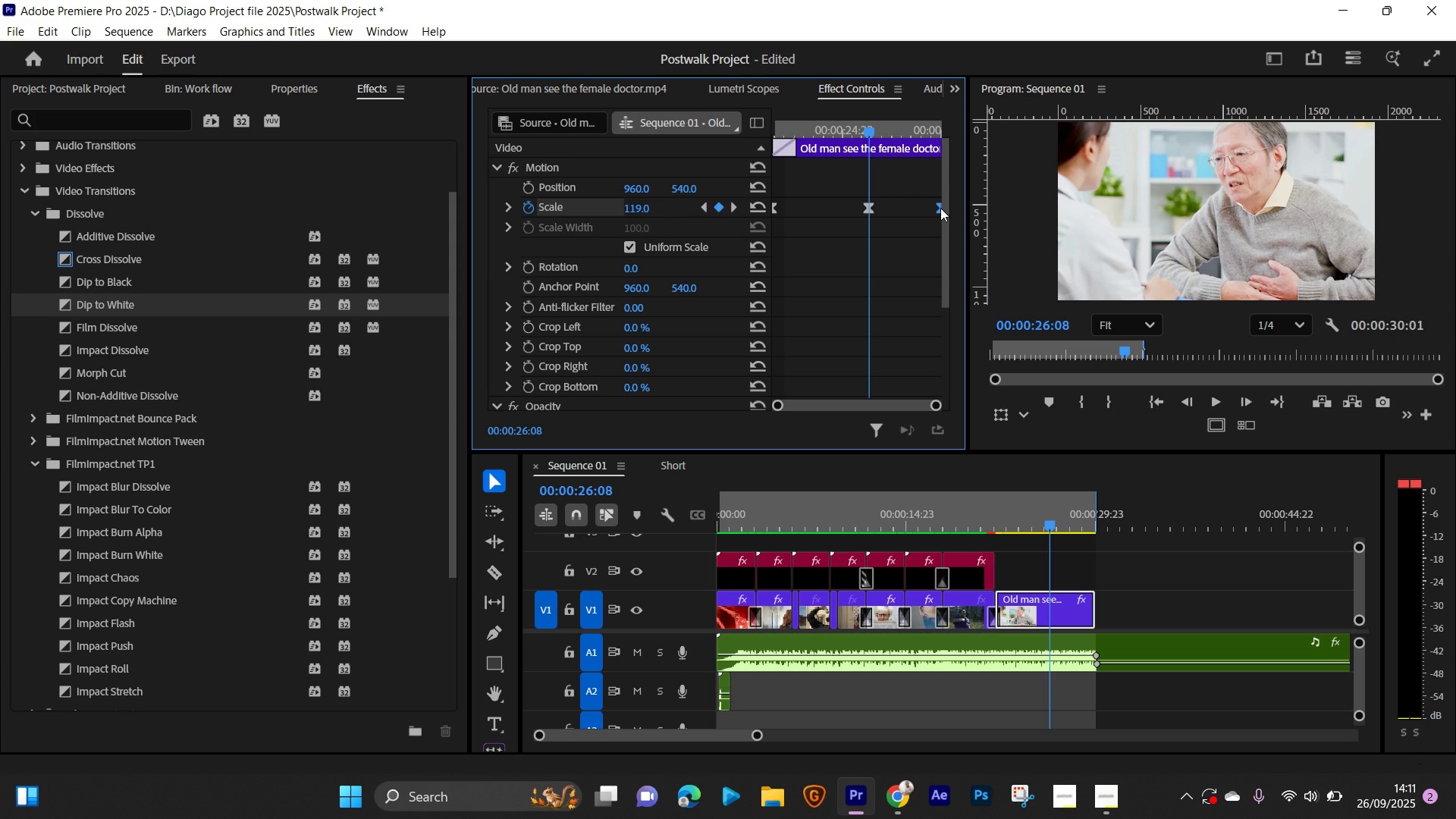 
left_click([940, 208])
 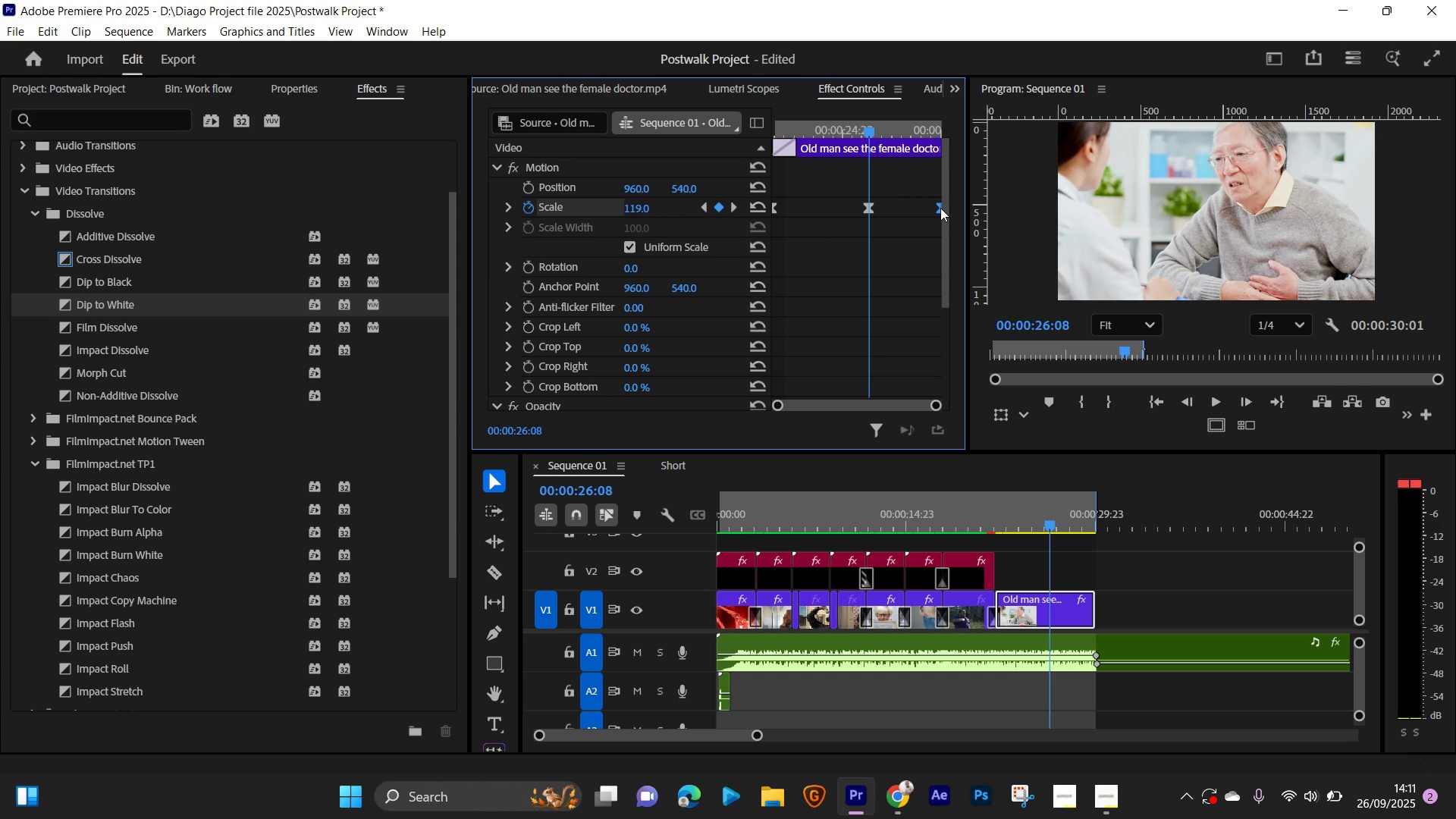 
key(Delete)
 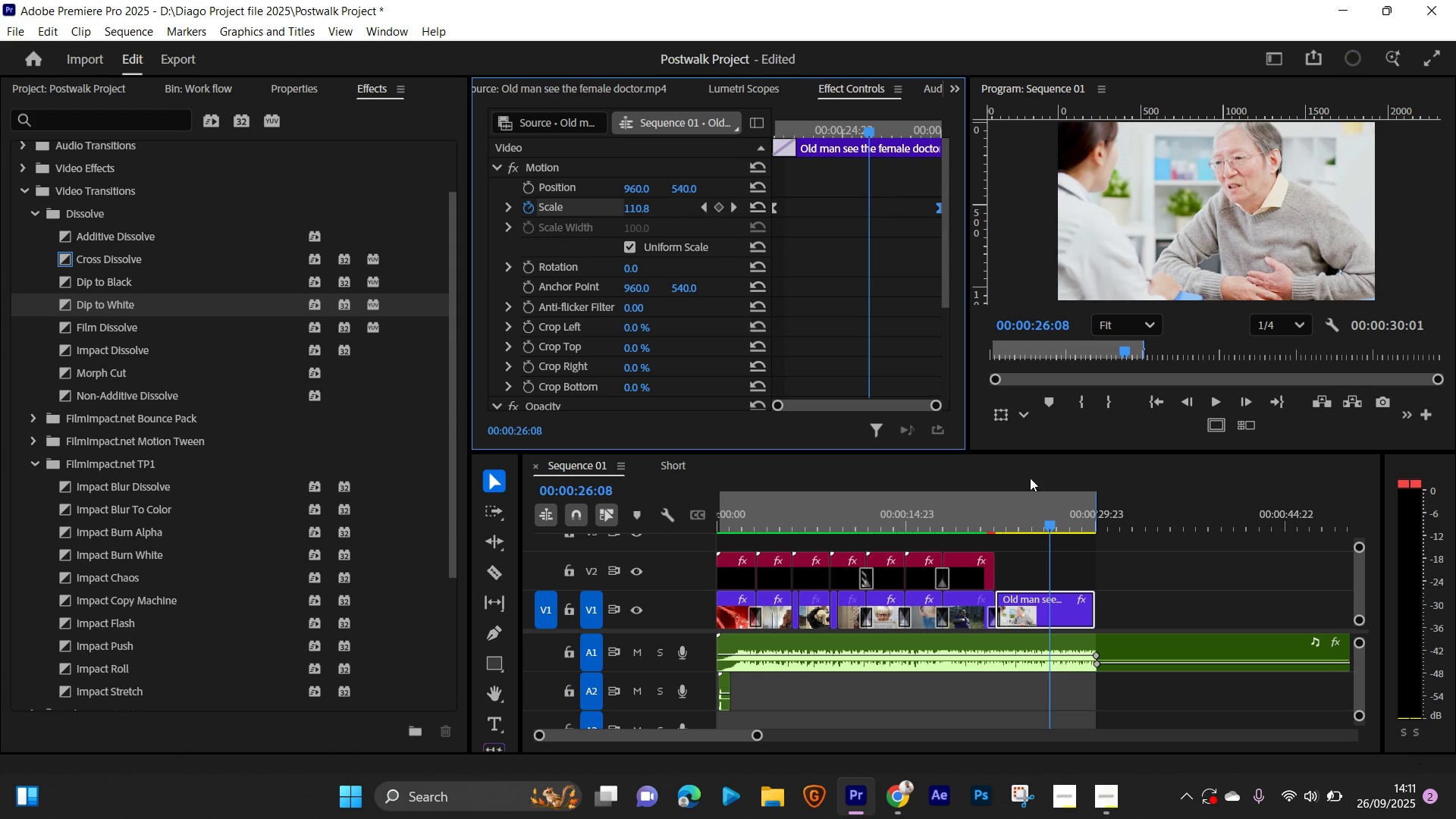 
key(Space)
 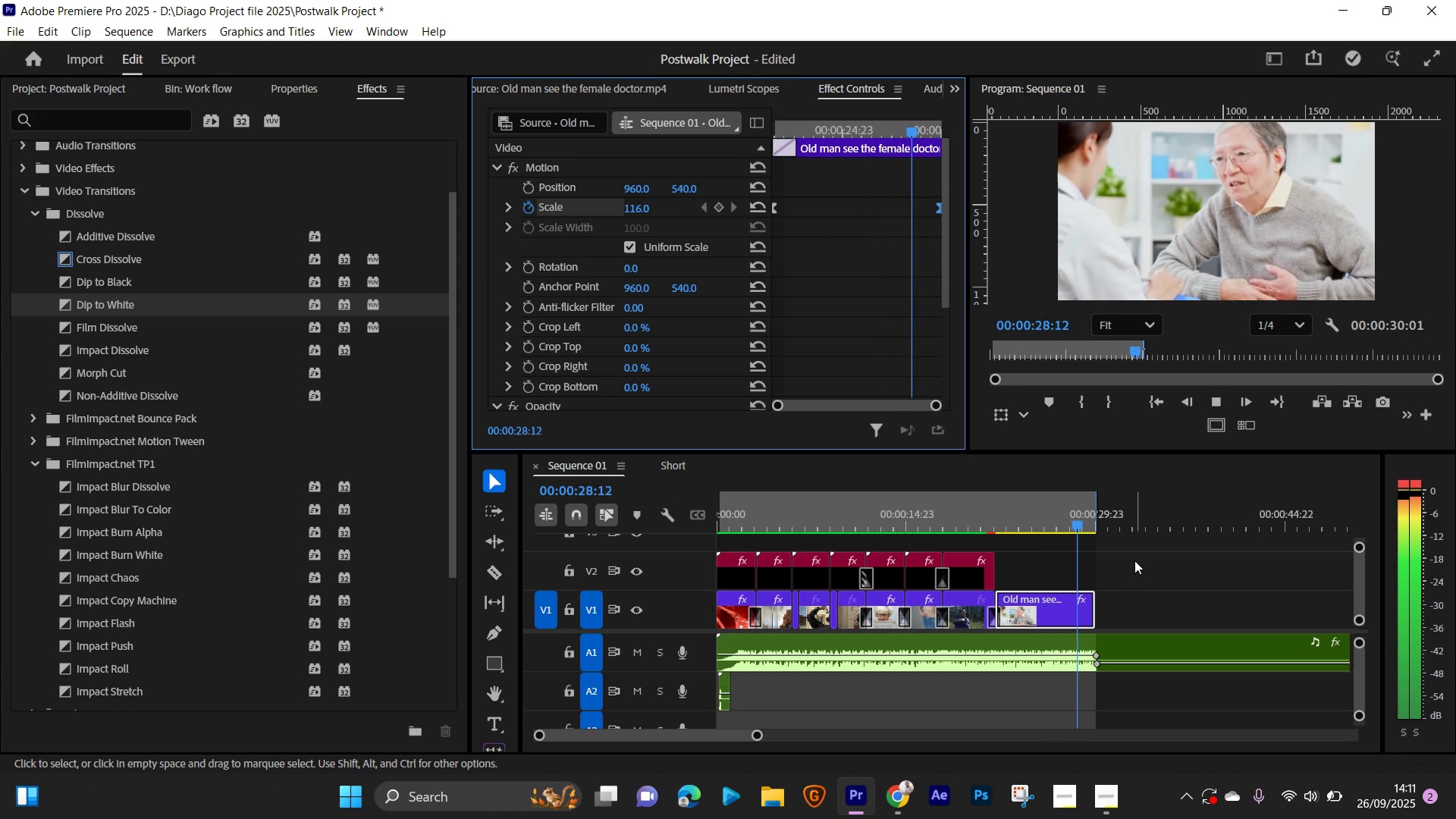 
key(Space)
 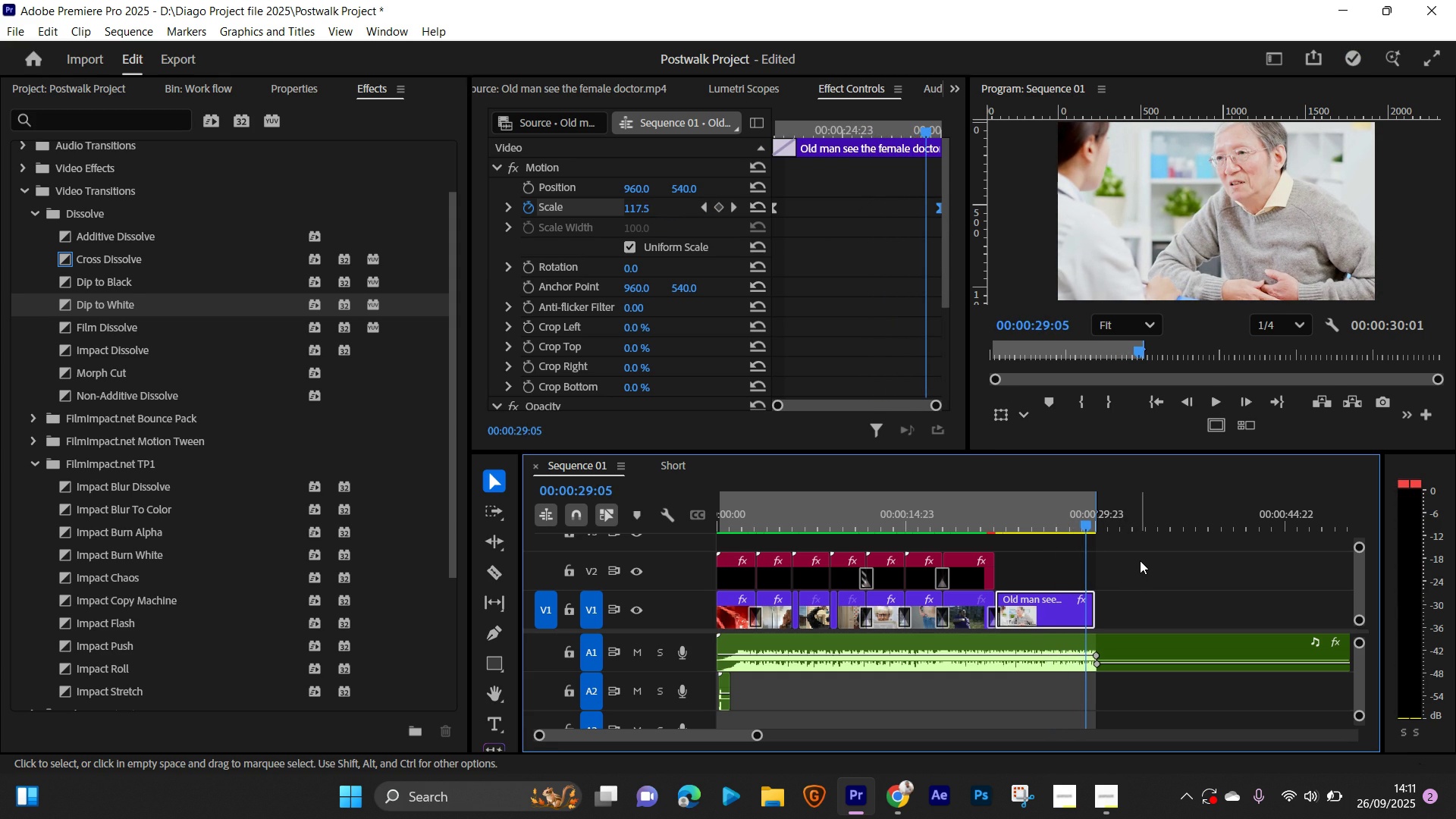 
left_click([1140, 560])
 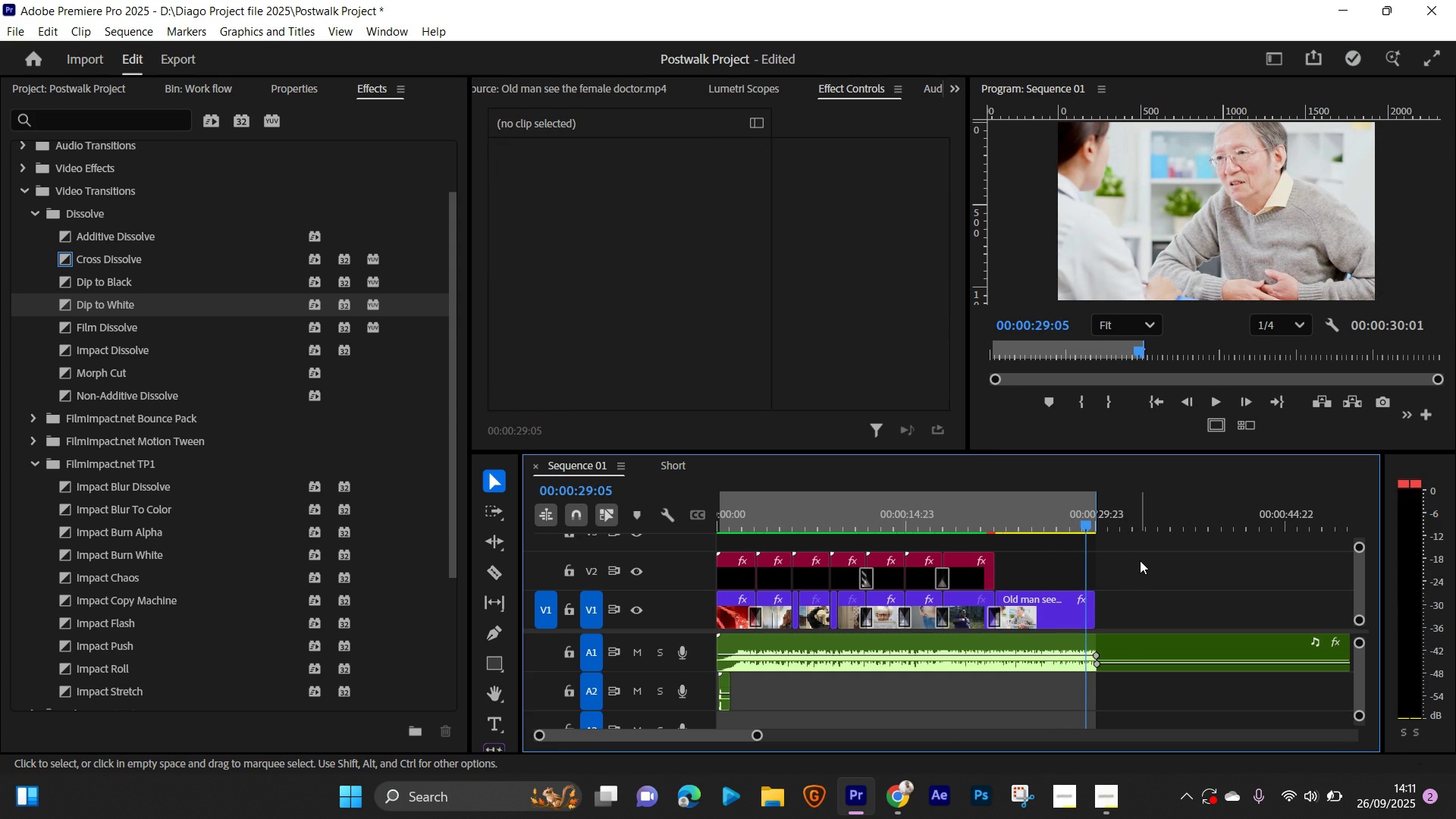 
key(Equal)
 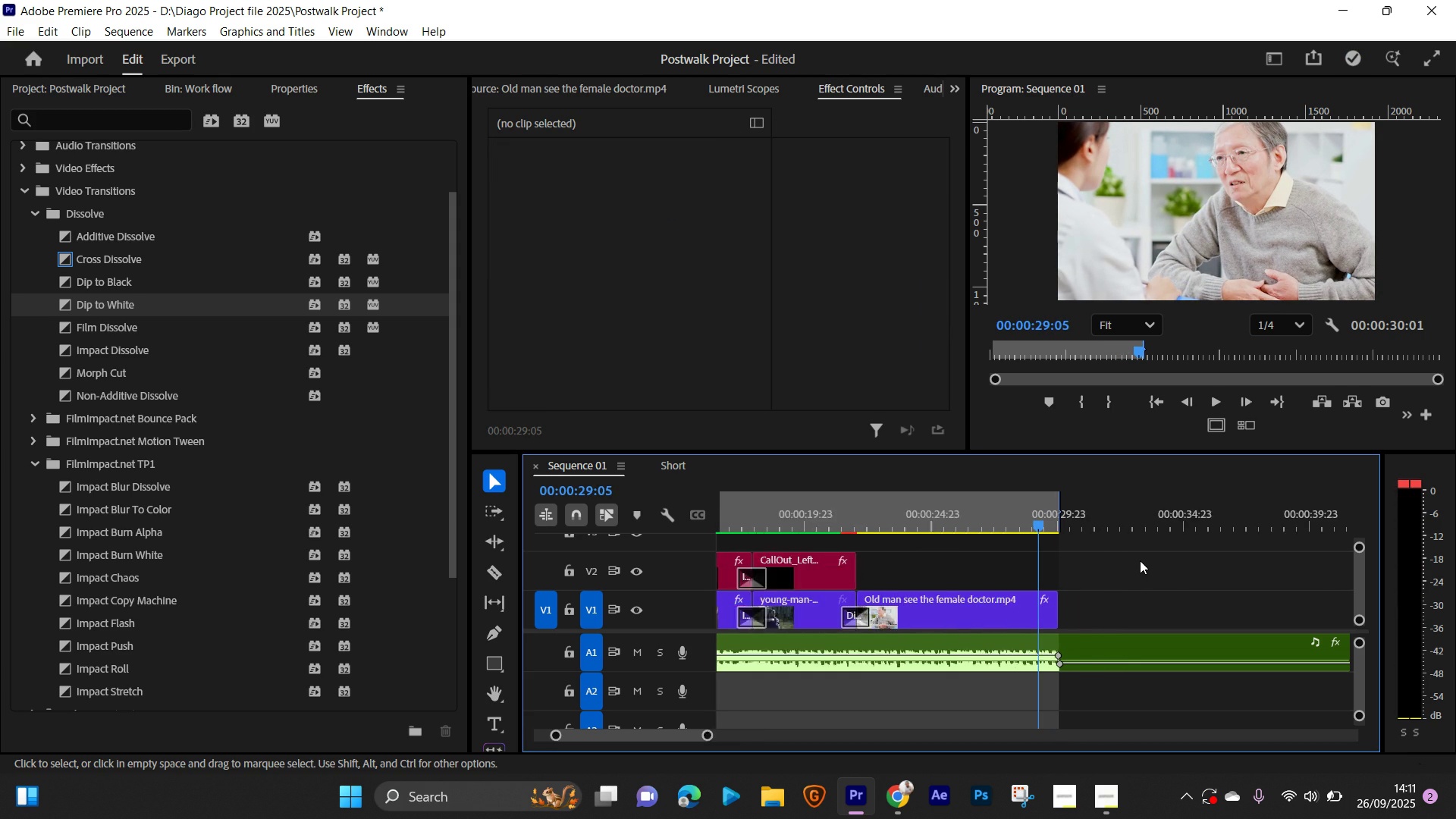 
key(Equal)
 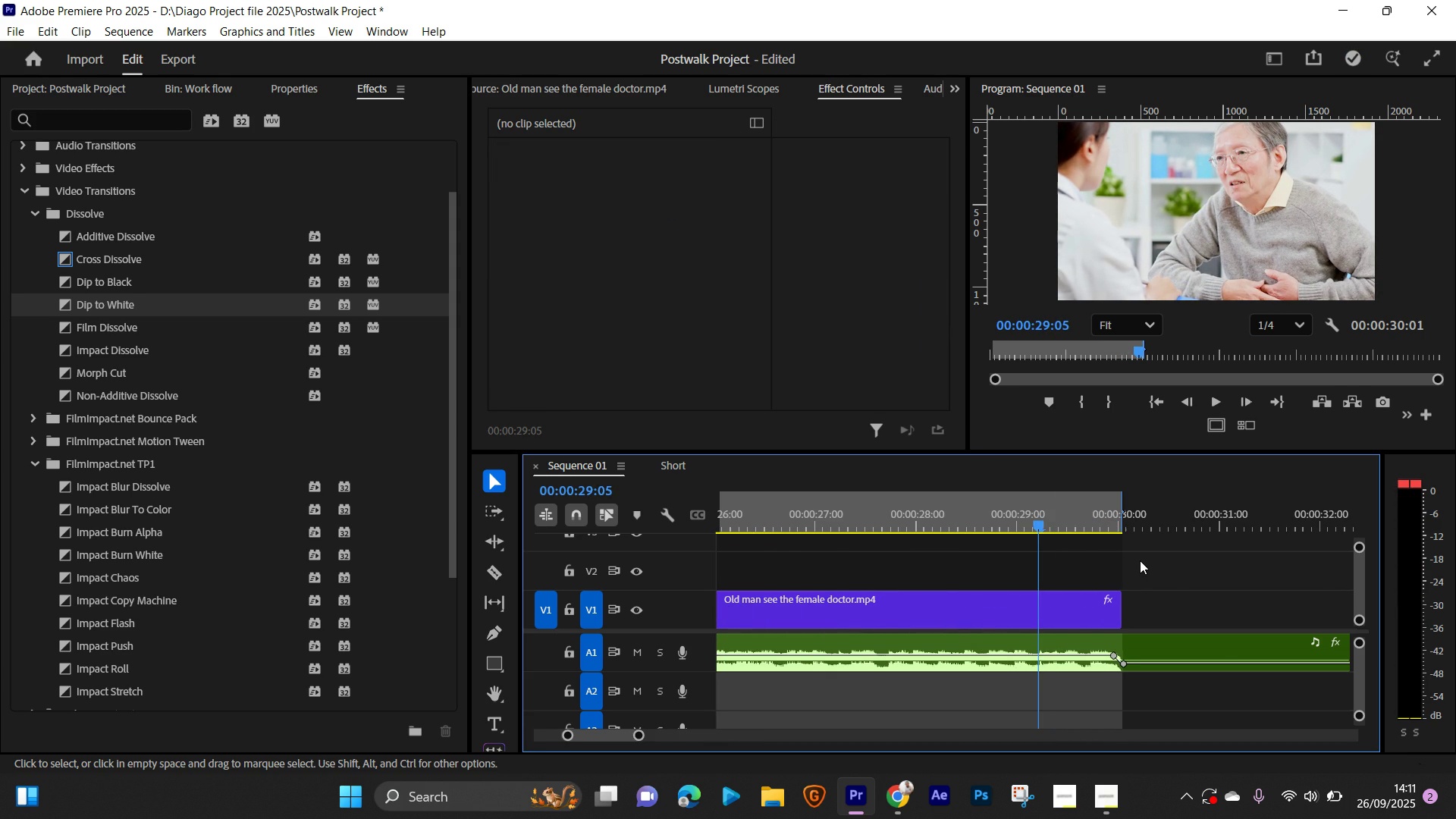 
key(Equal)
 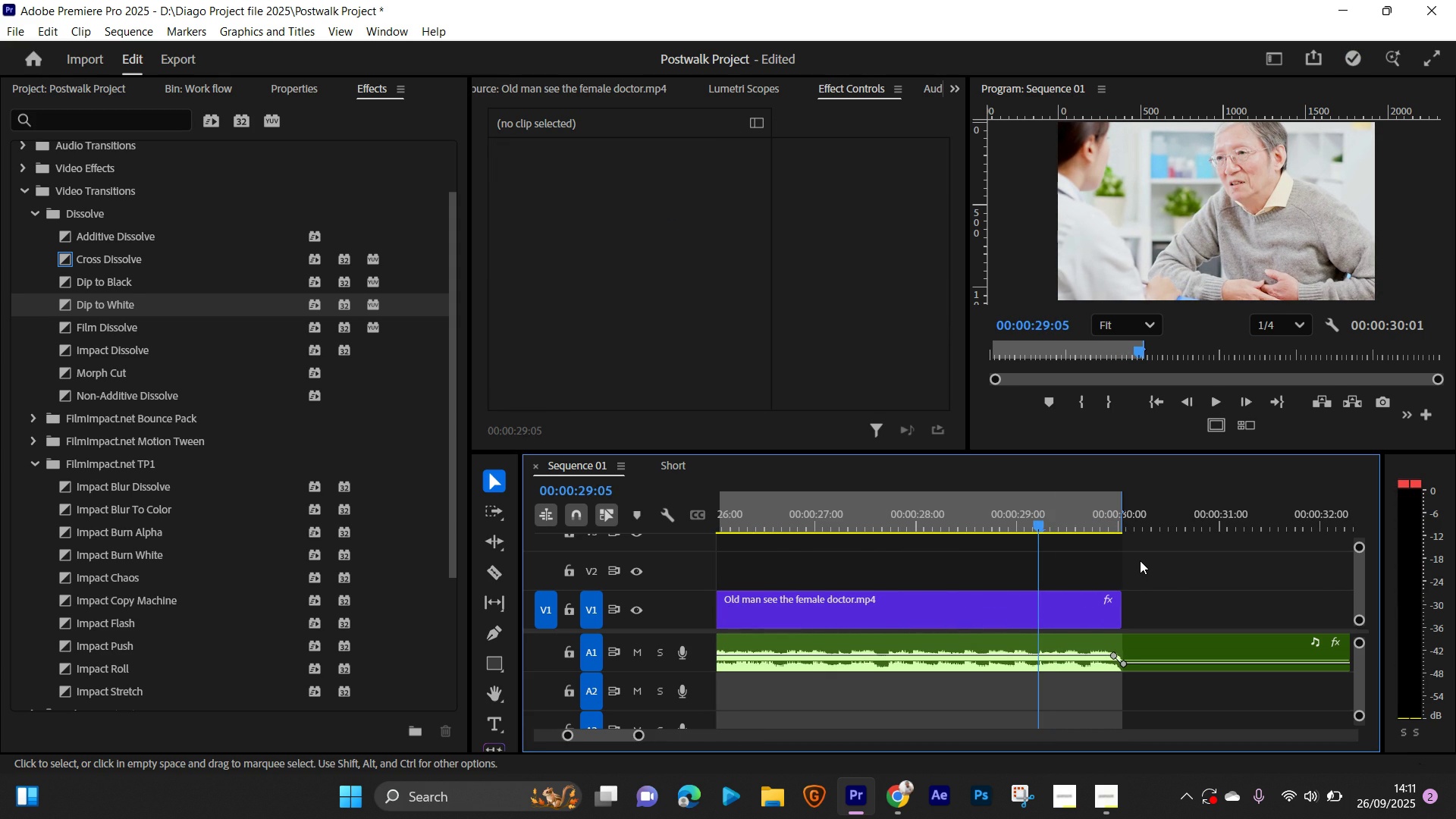 
key(Space)
 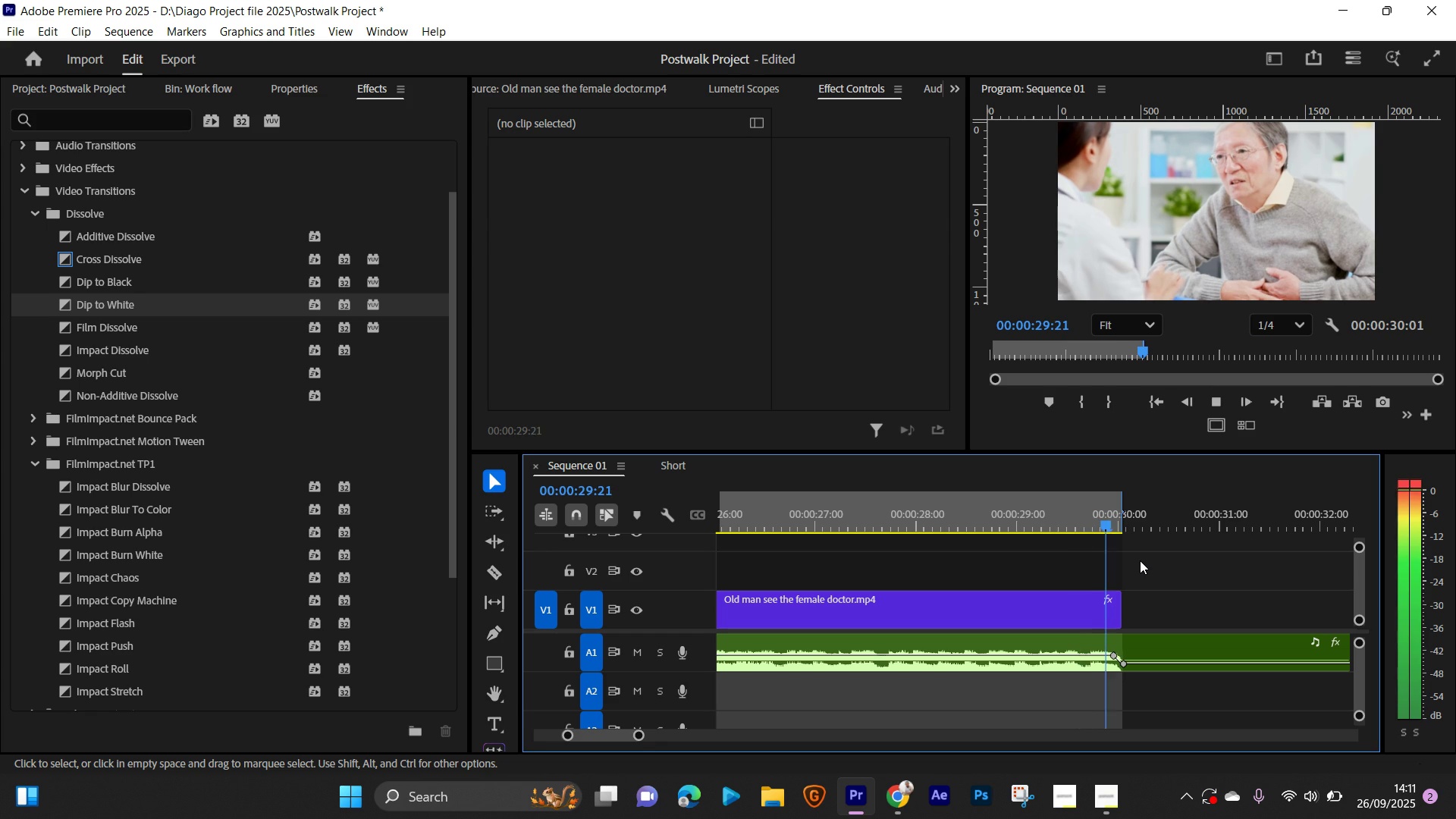 
key(Space)